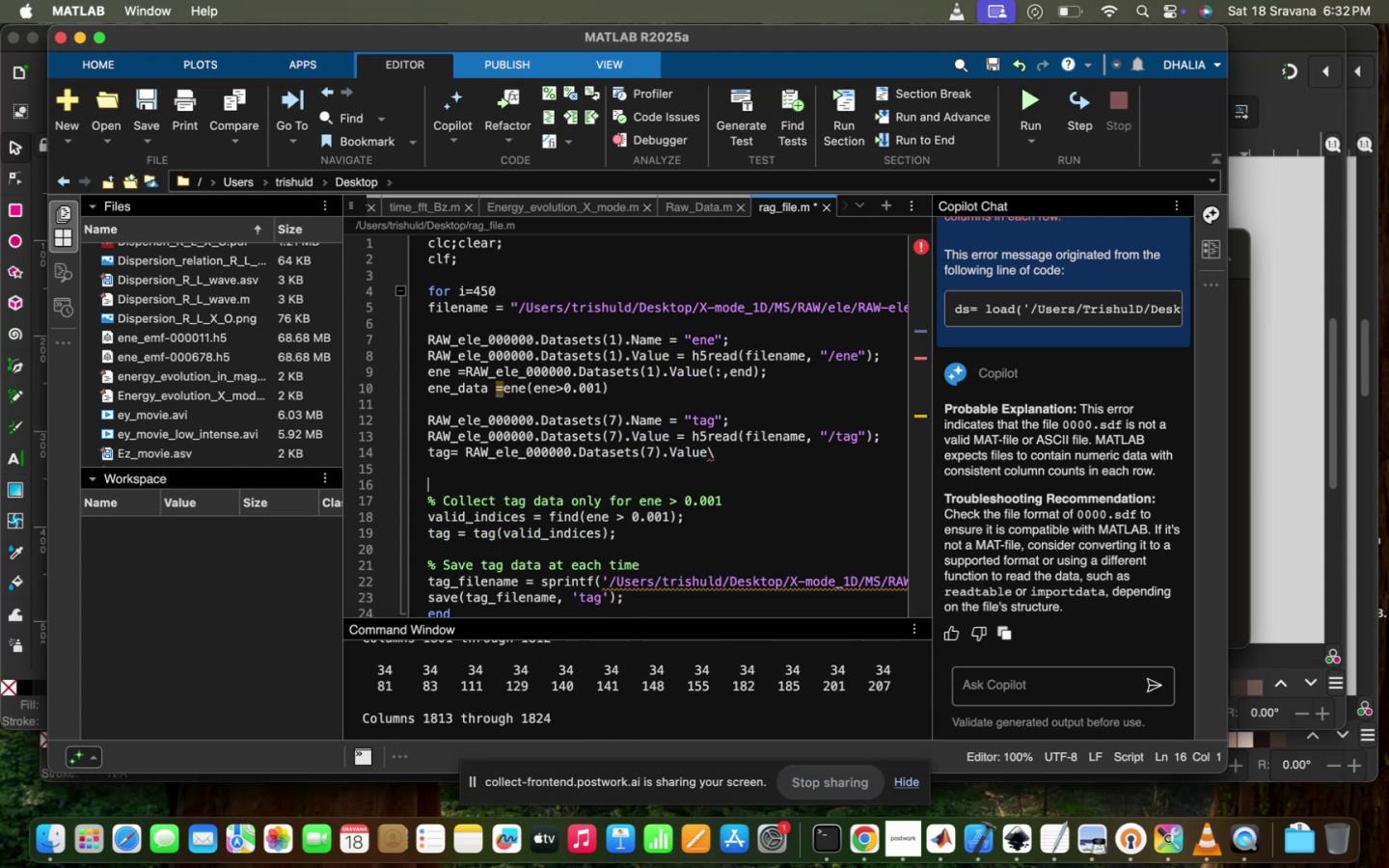 
type(SIZE(TAG)
 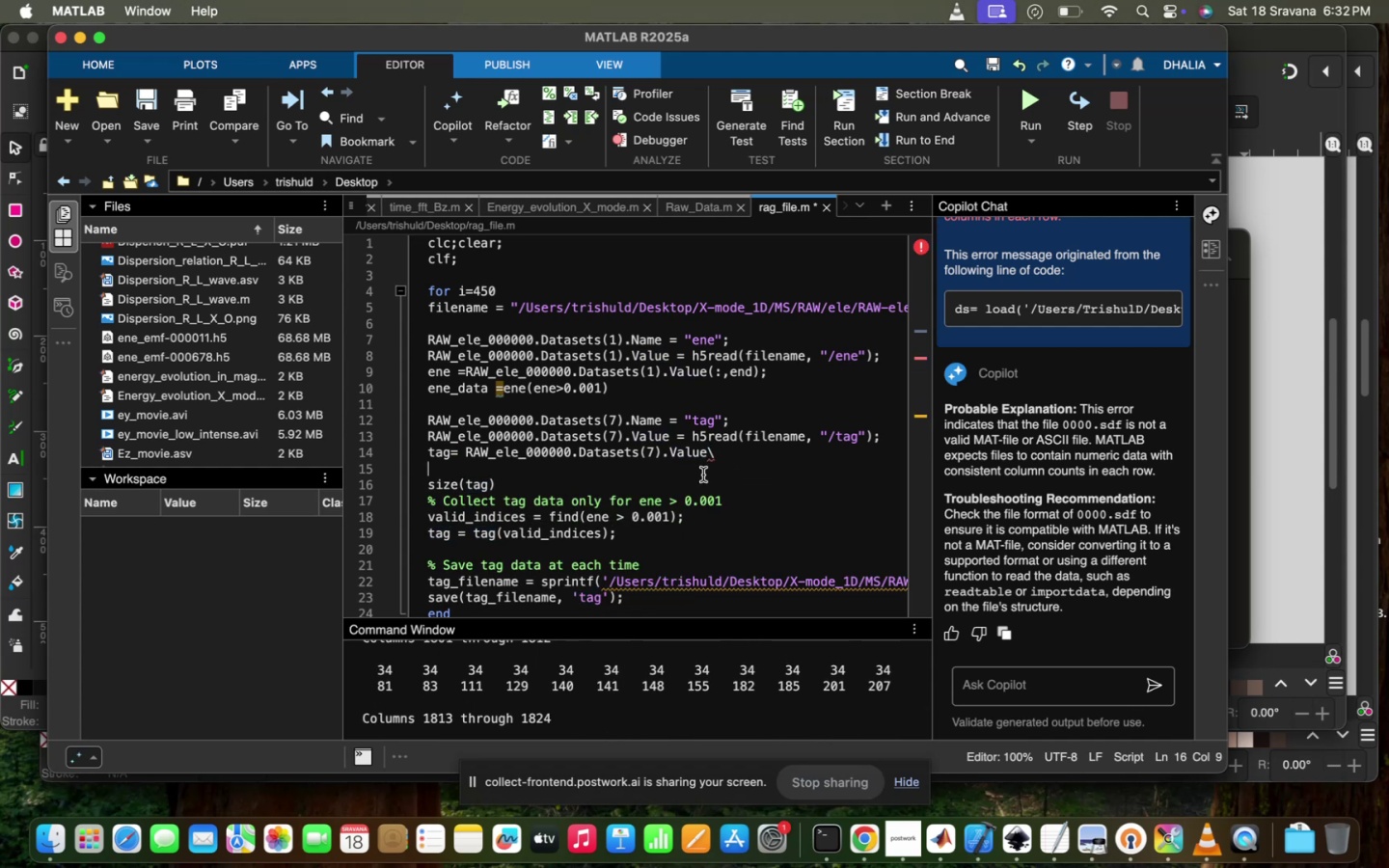 
scroll: coordinate [757, 415], scroll_direction: down, amount: 5.0
 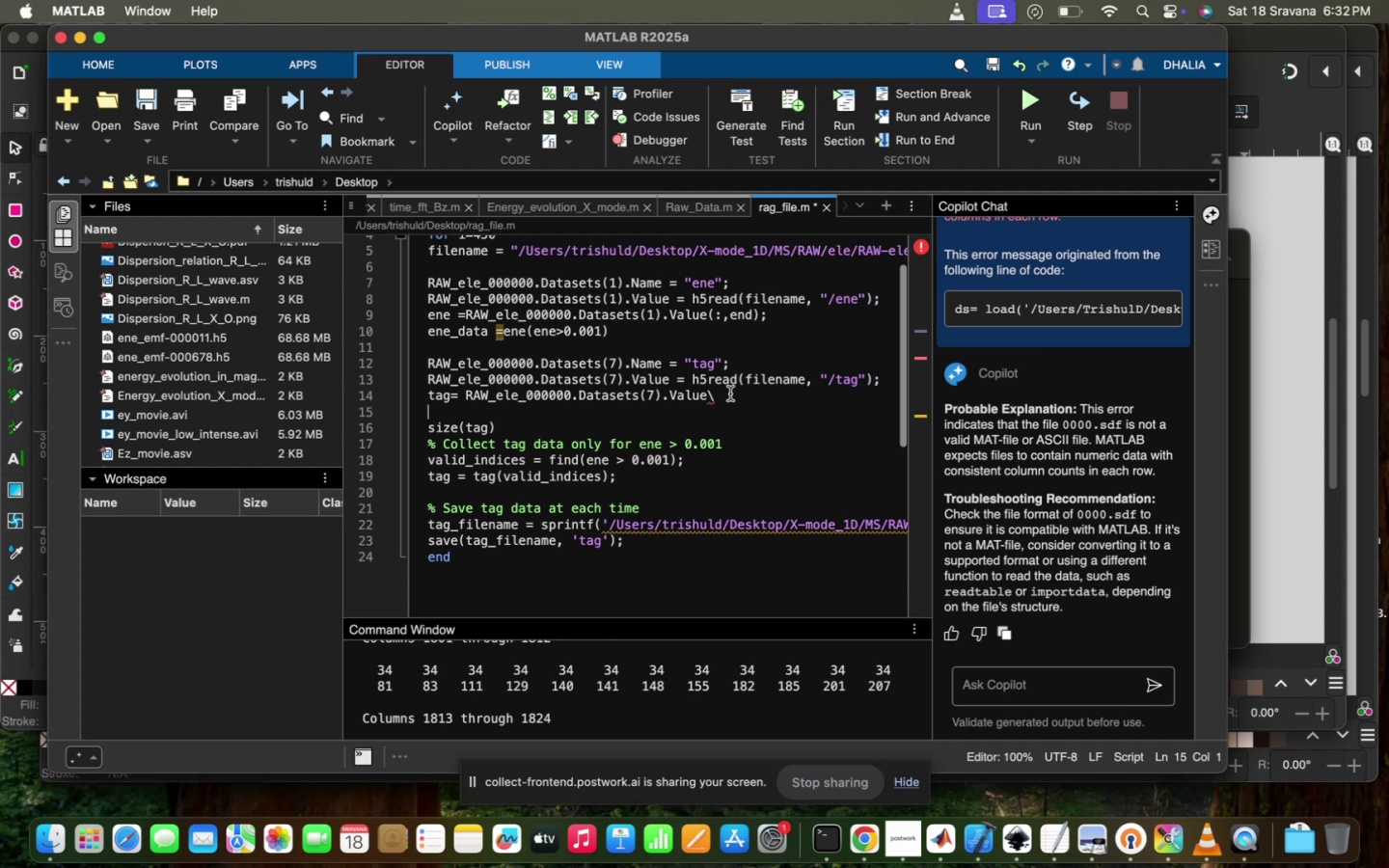 
left_click([730, 393])
 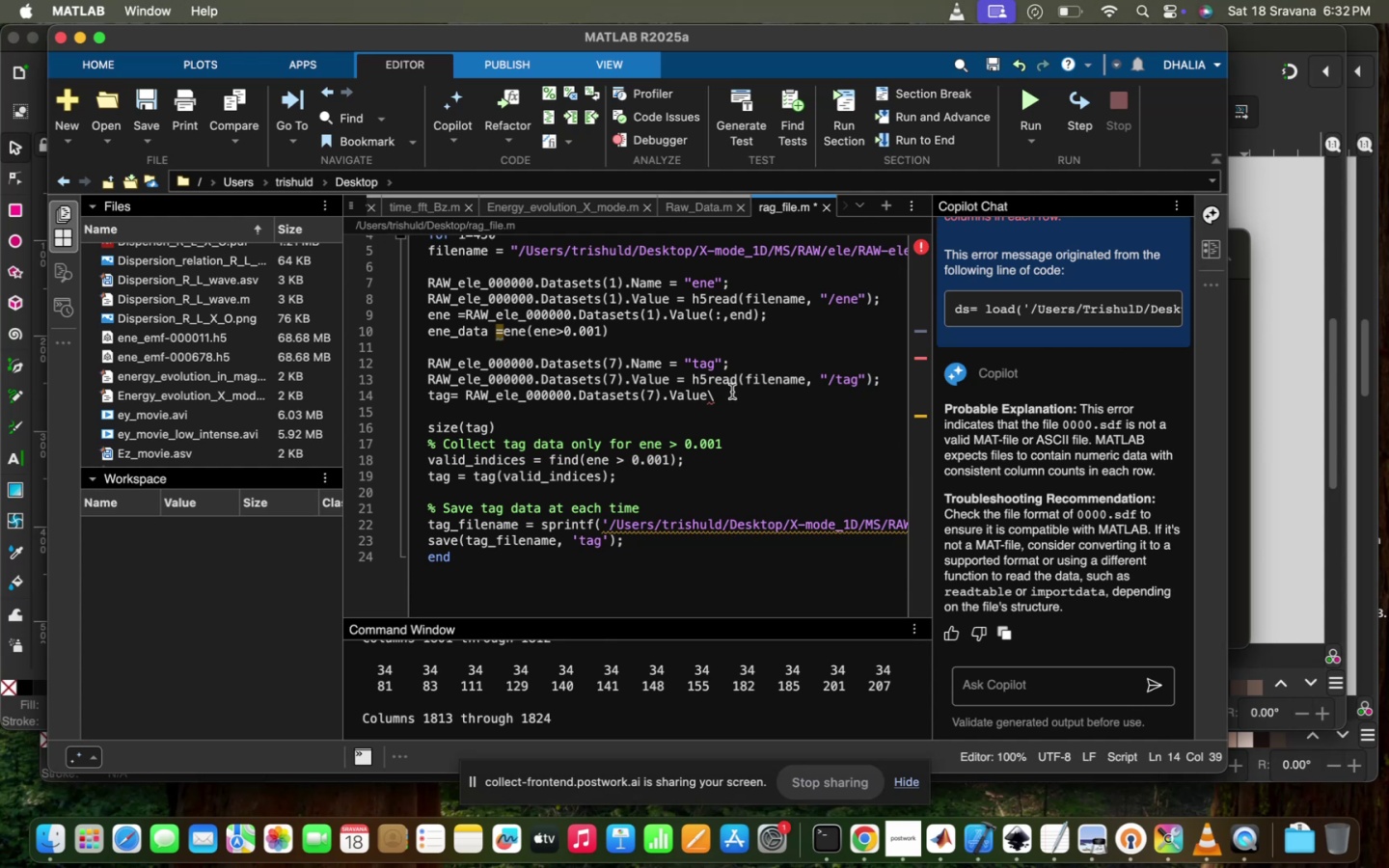 
key(Backspace)
 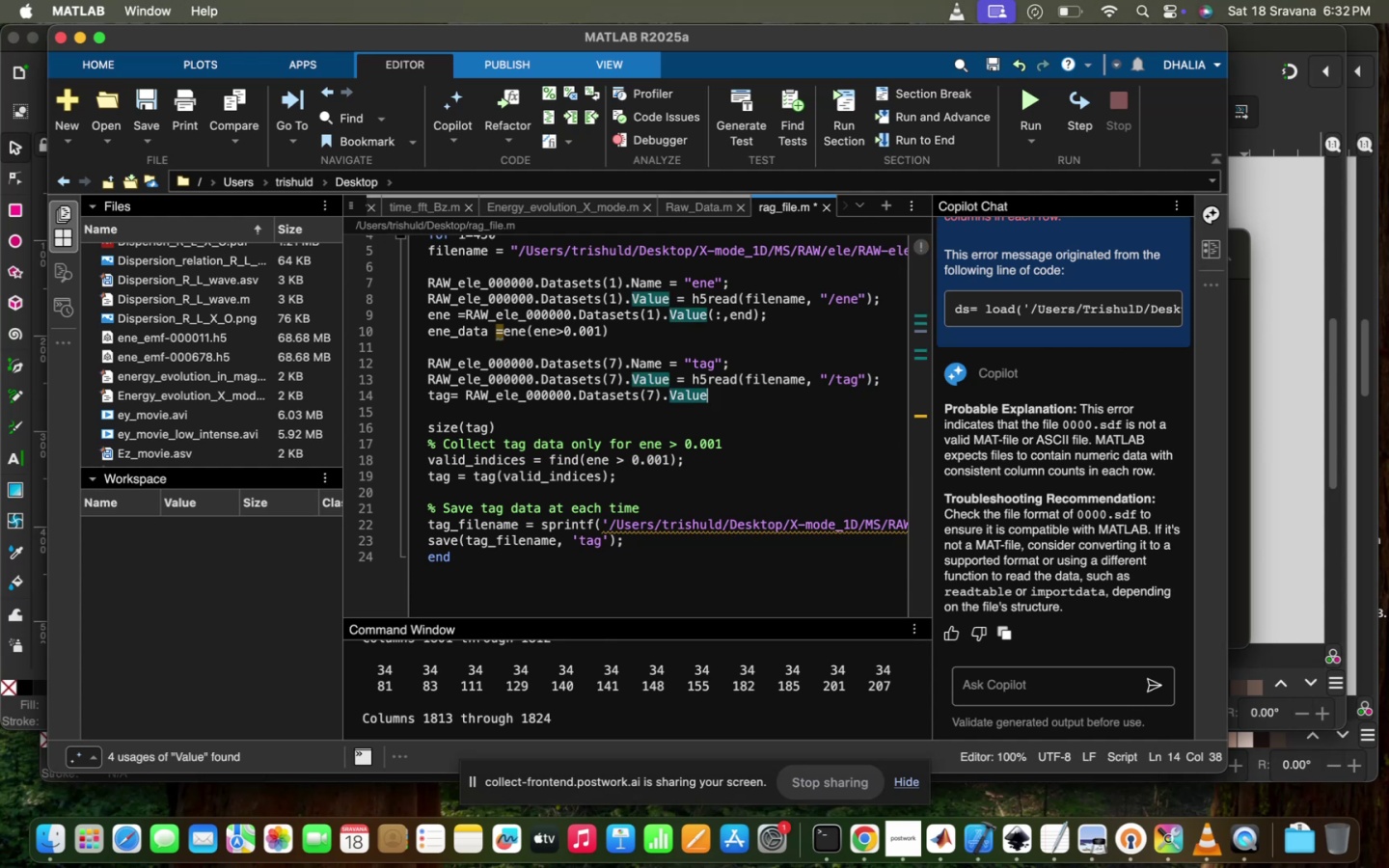 
key(Semicolon)
 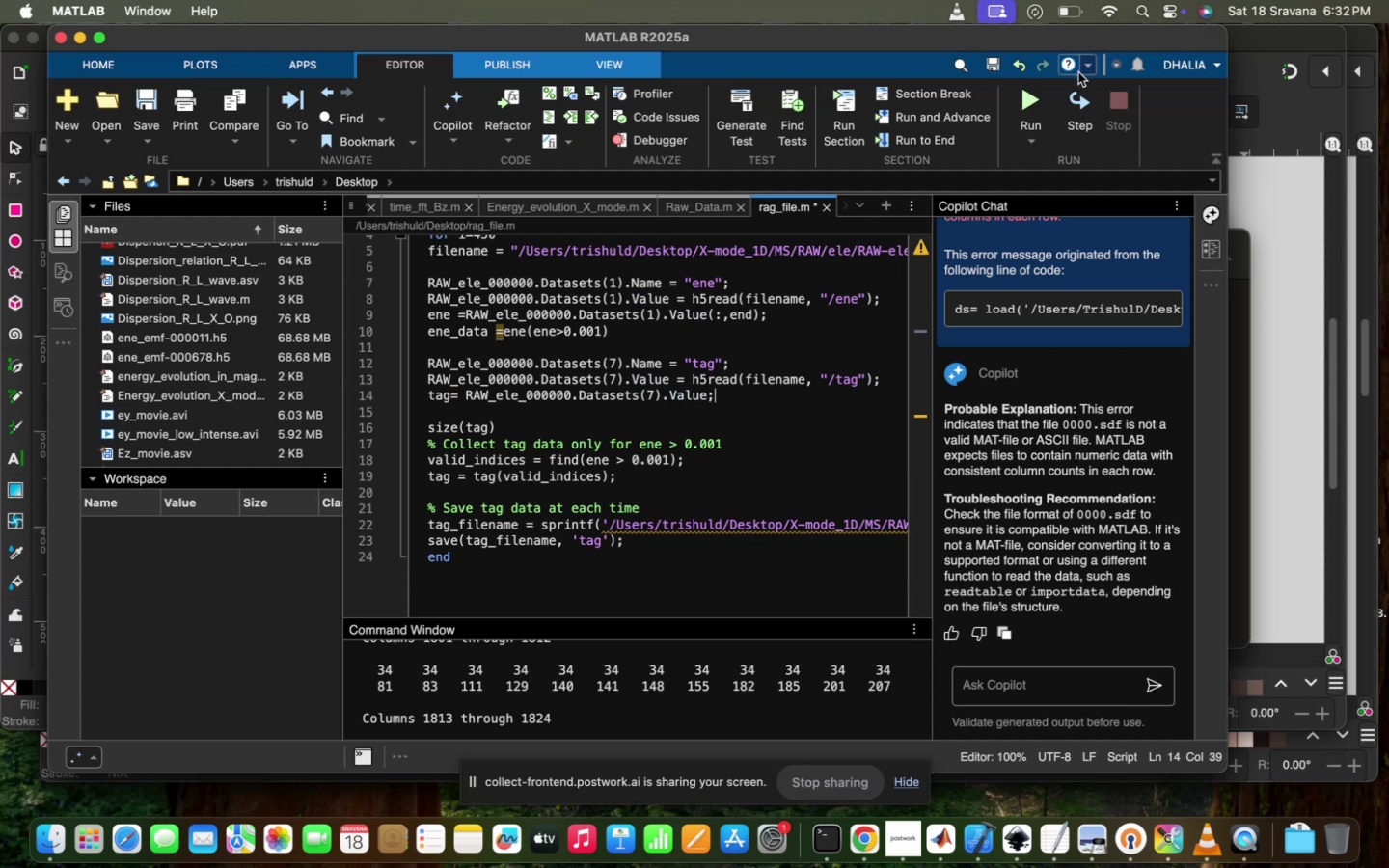 
left_click([1039, 89])
 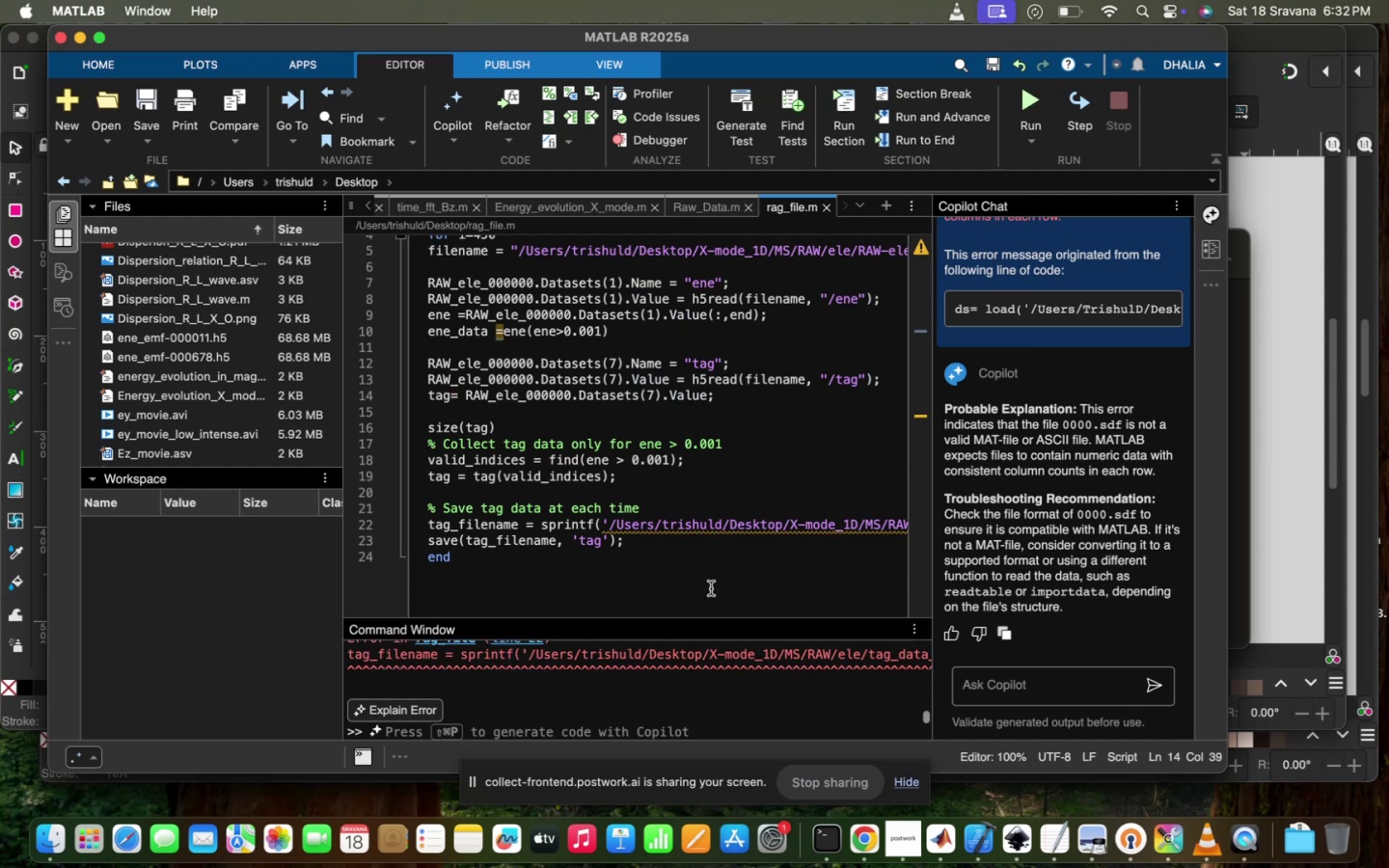 
scroll: coordinate [598, 643], scroll_direction: up, amount: 11.0
 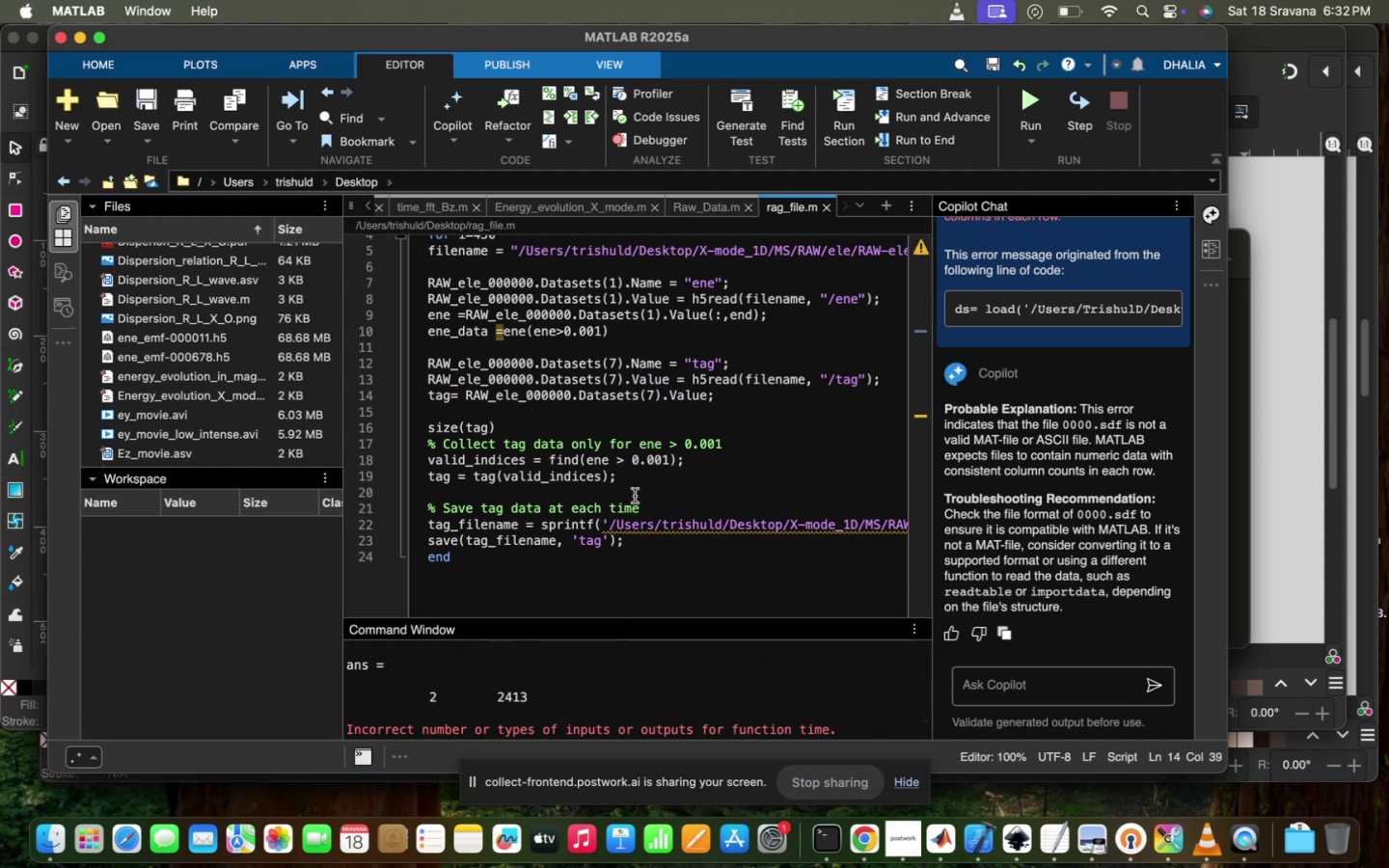 
left_click([642, 473])
 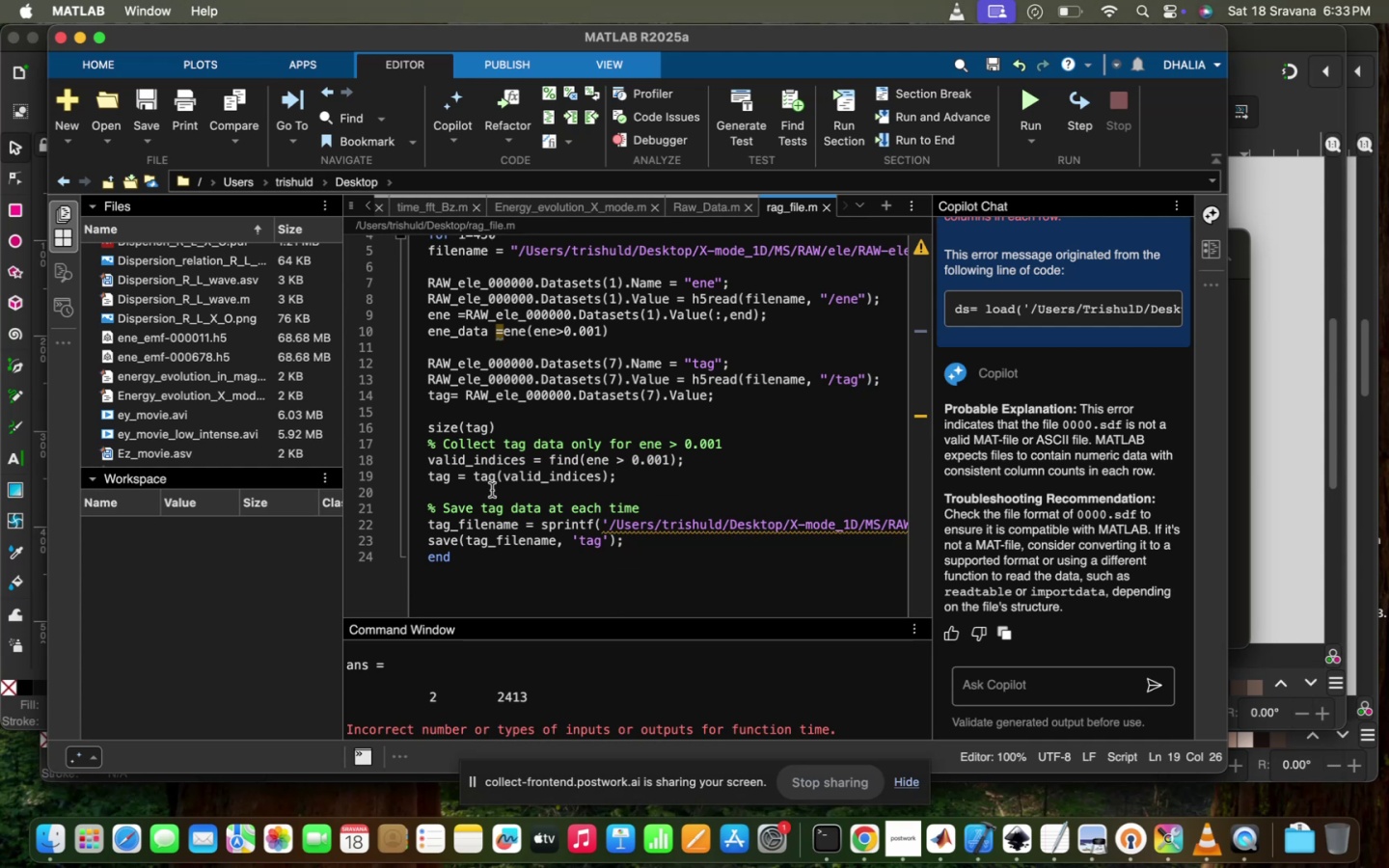 
wait(7.4)
 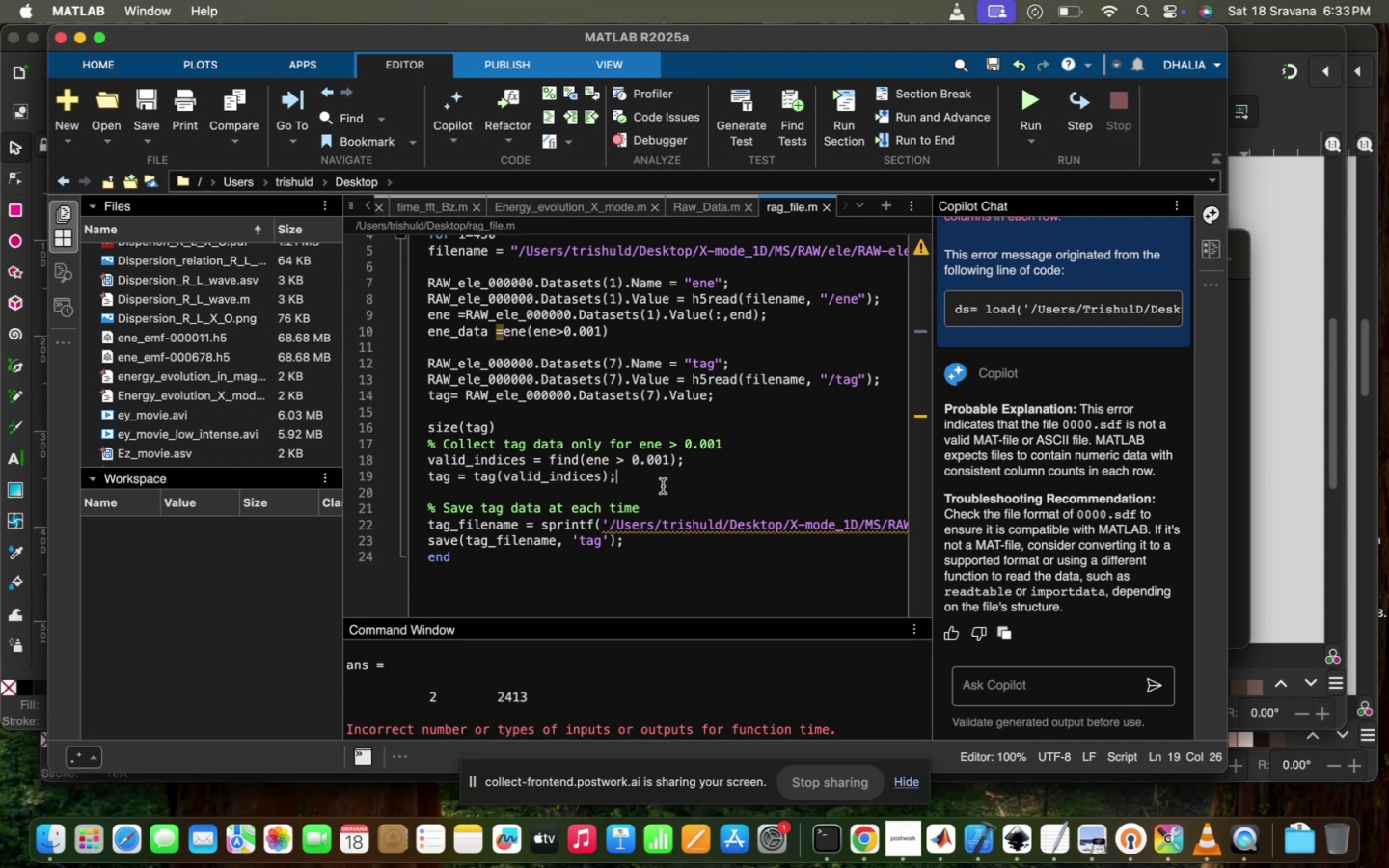 
left_click([599, 473])
 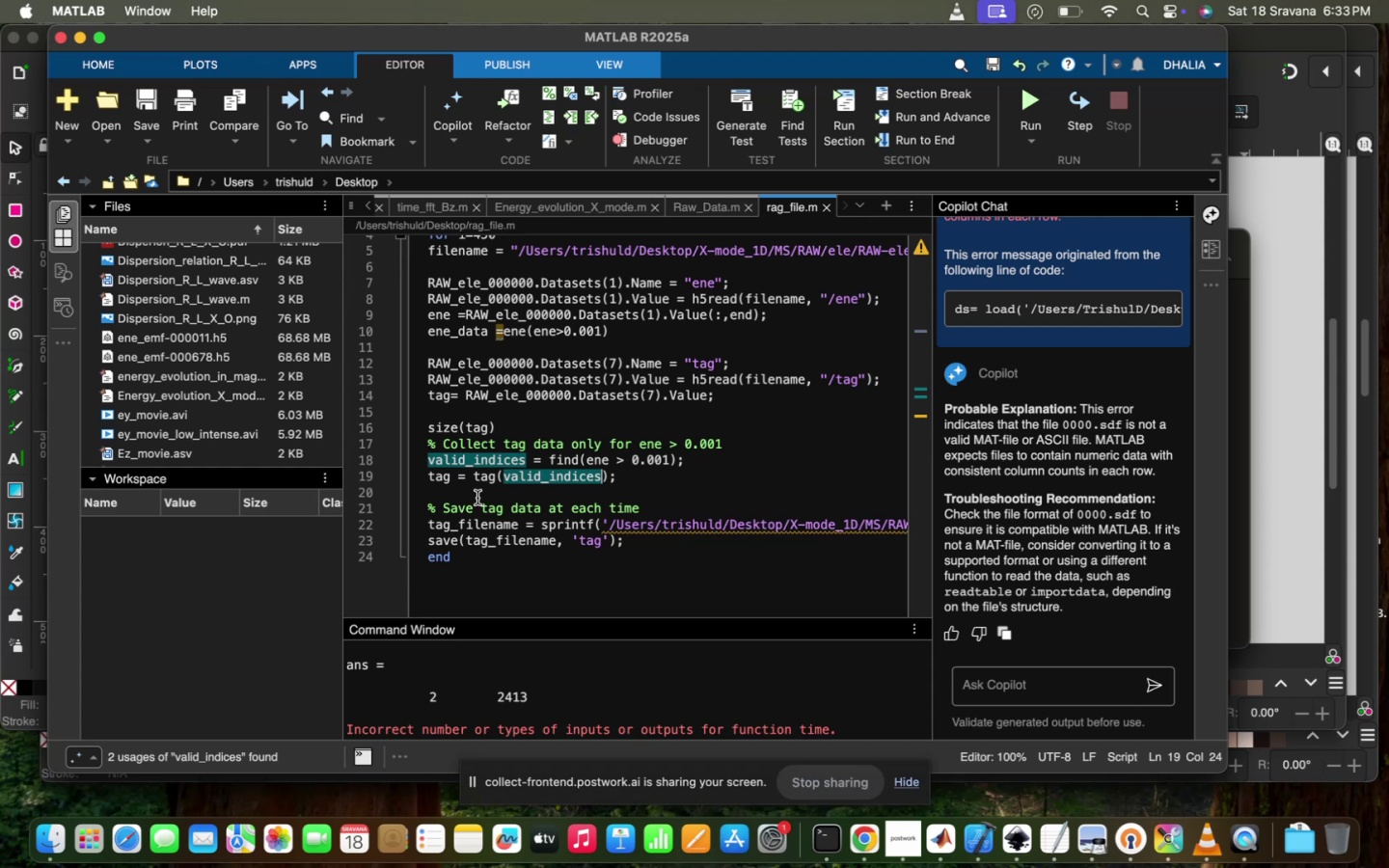 
left_click([492, 481])
 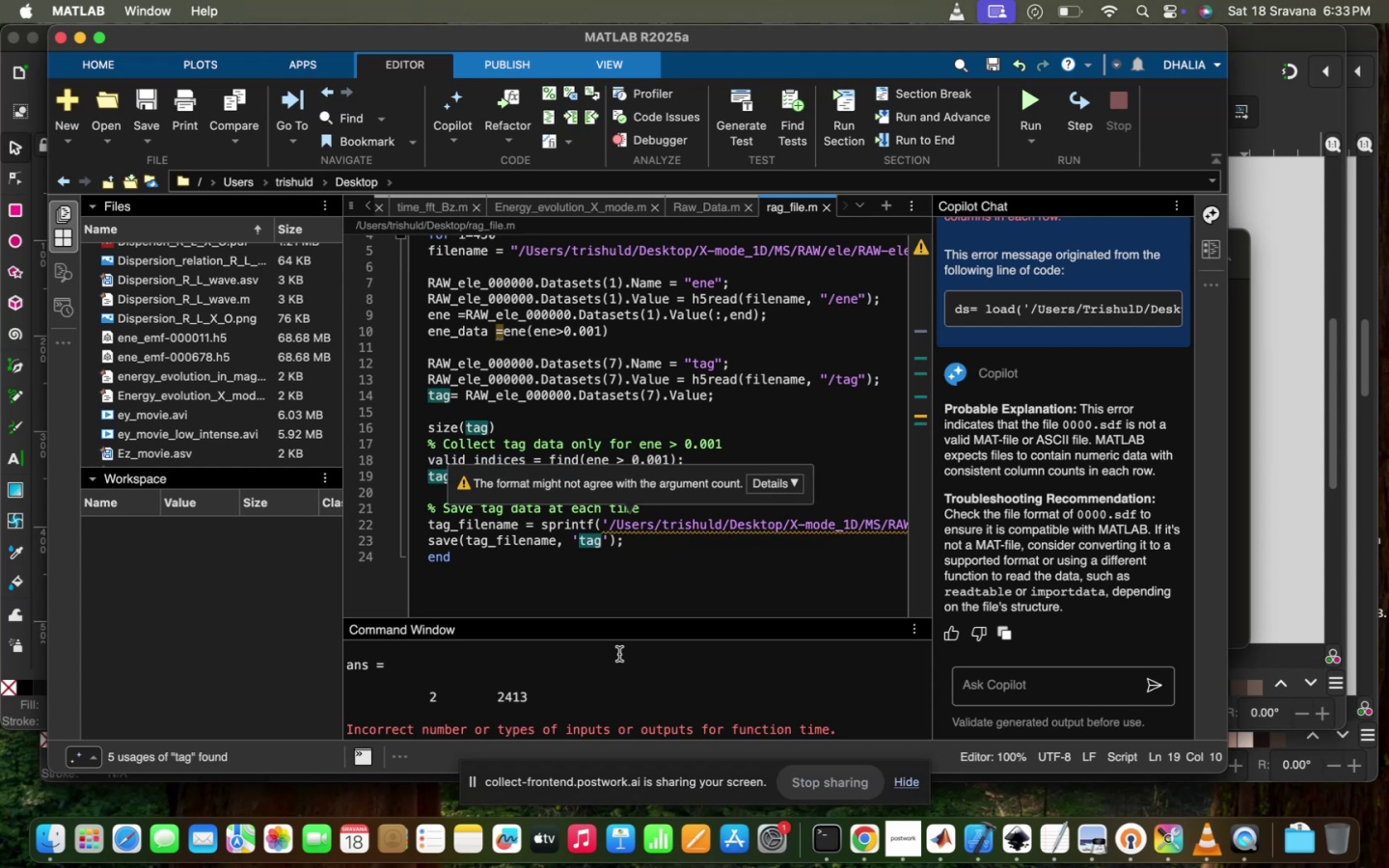 
scroll: coordinate [619, 655], scroll_direction: up, amount: 13.0
 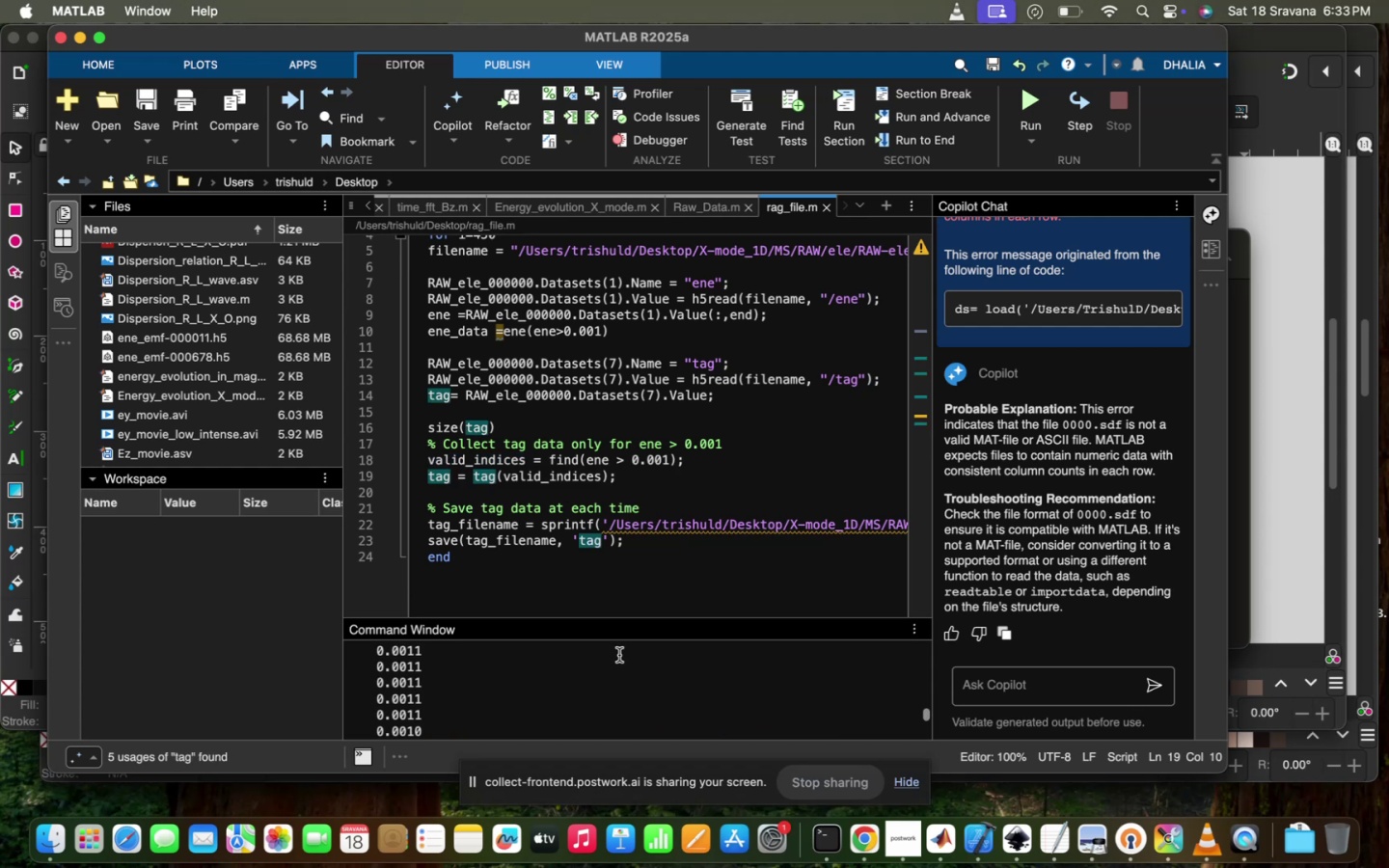 
scroll: coordinate [619, 655], scroll_direction: down, amount: 12.0
 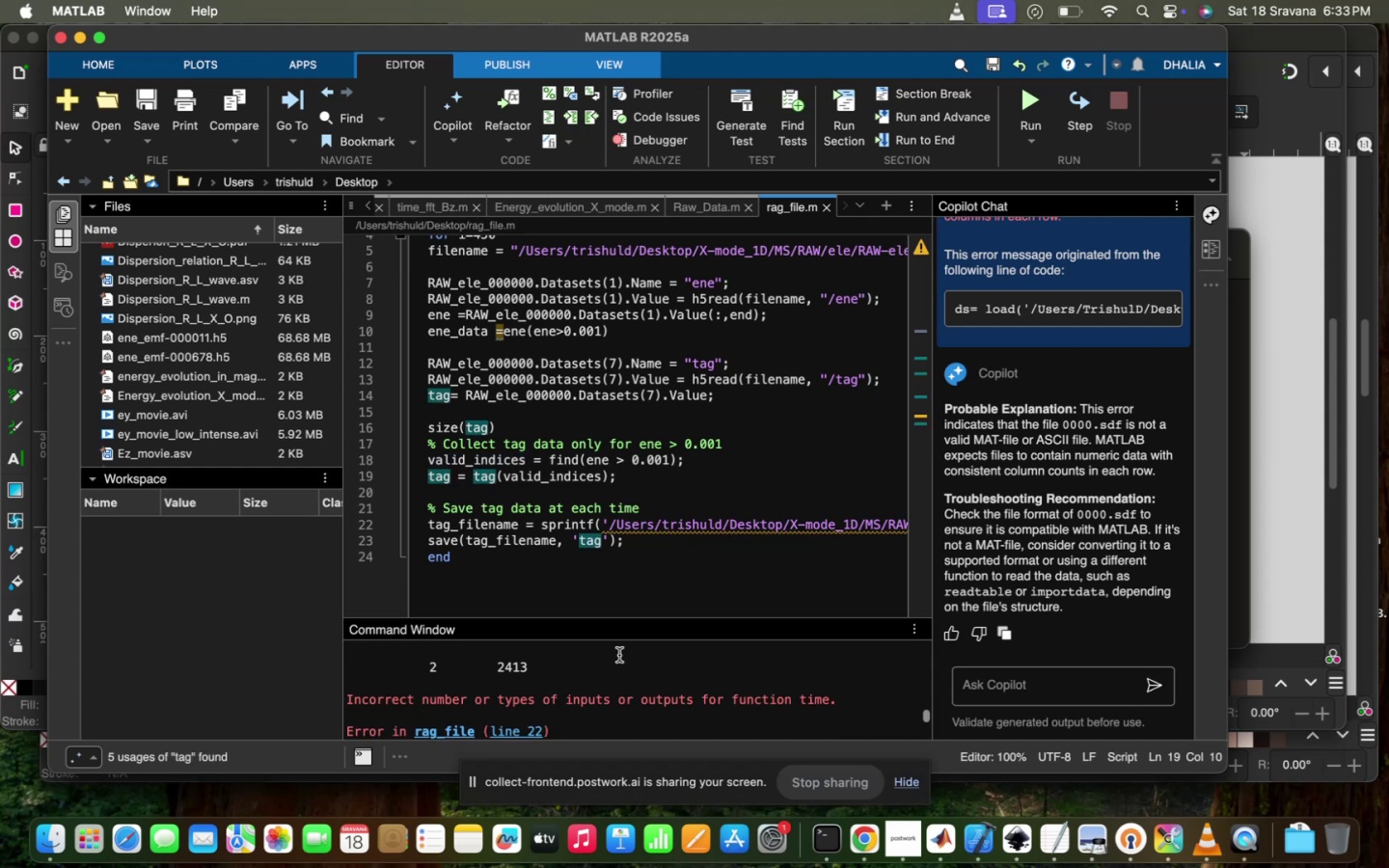 
scroll: coordinate [619, 655], scroll_direction: up, amount: 8.0
 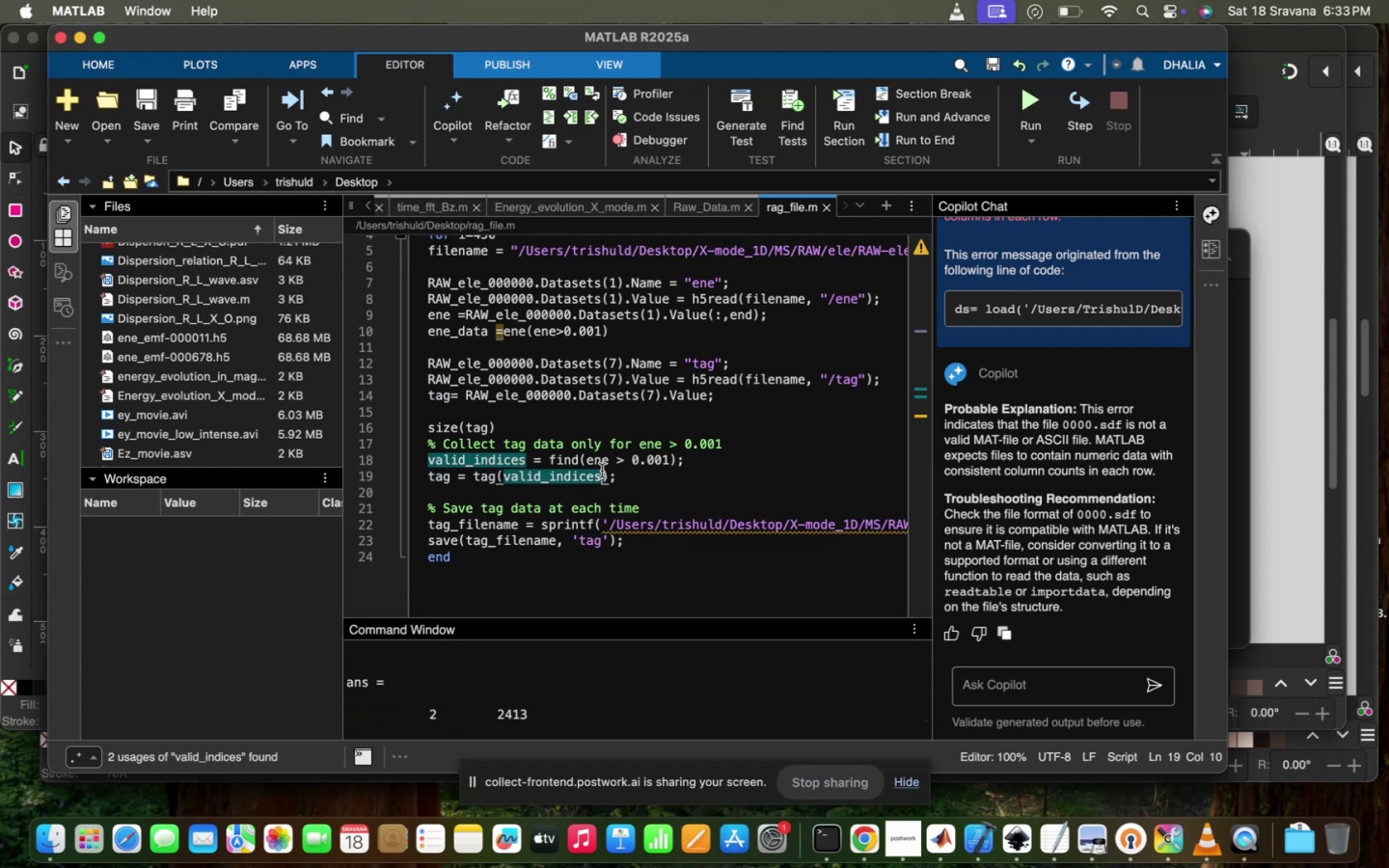 
key(Comma)
 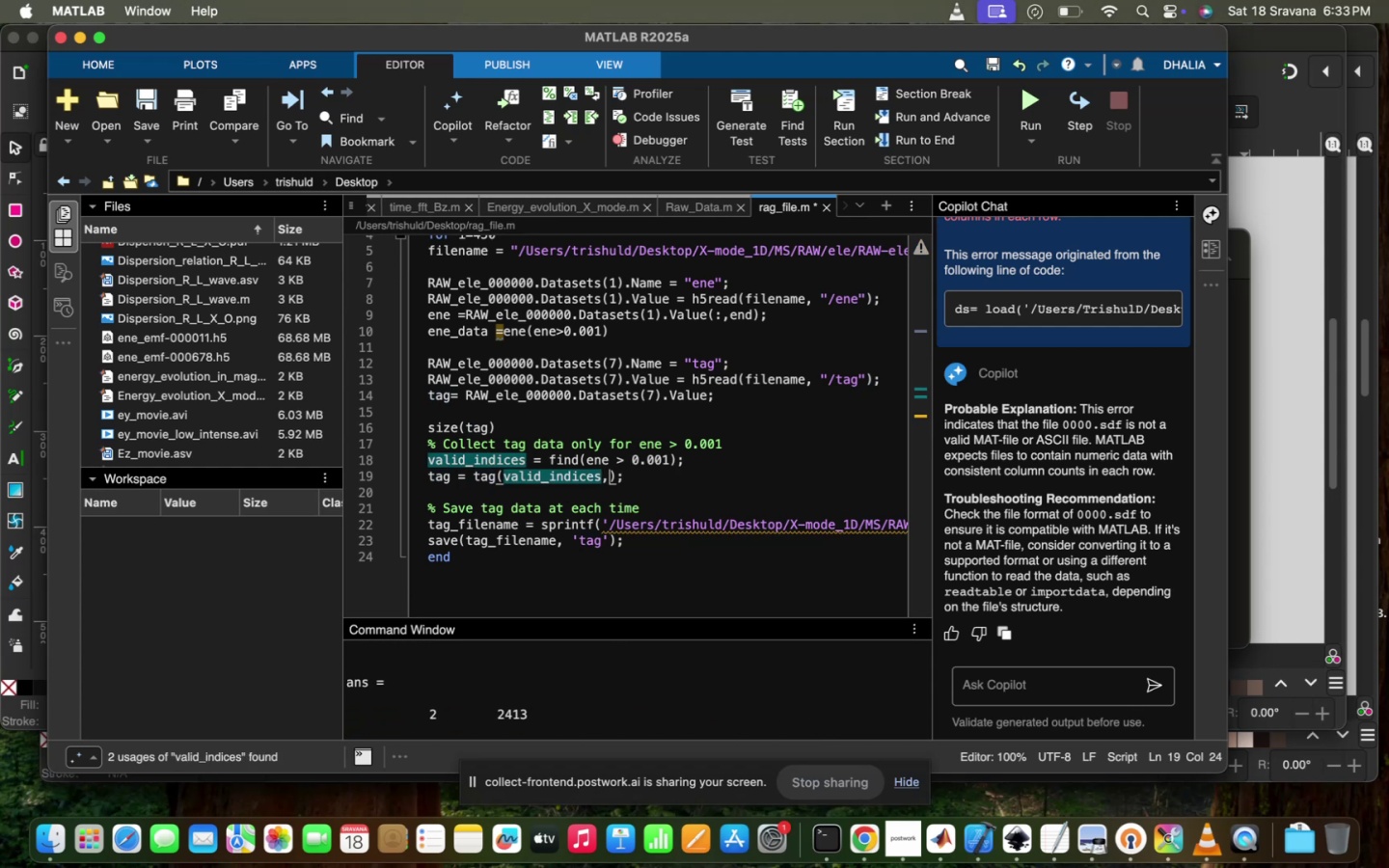 
key(2)
 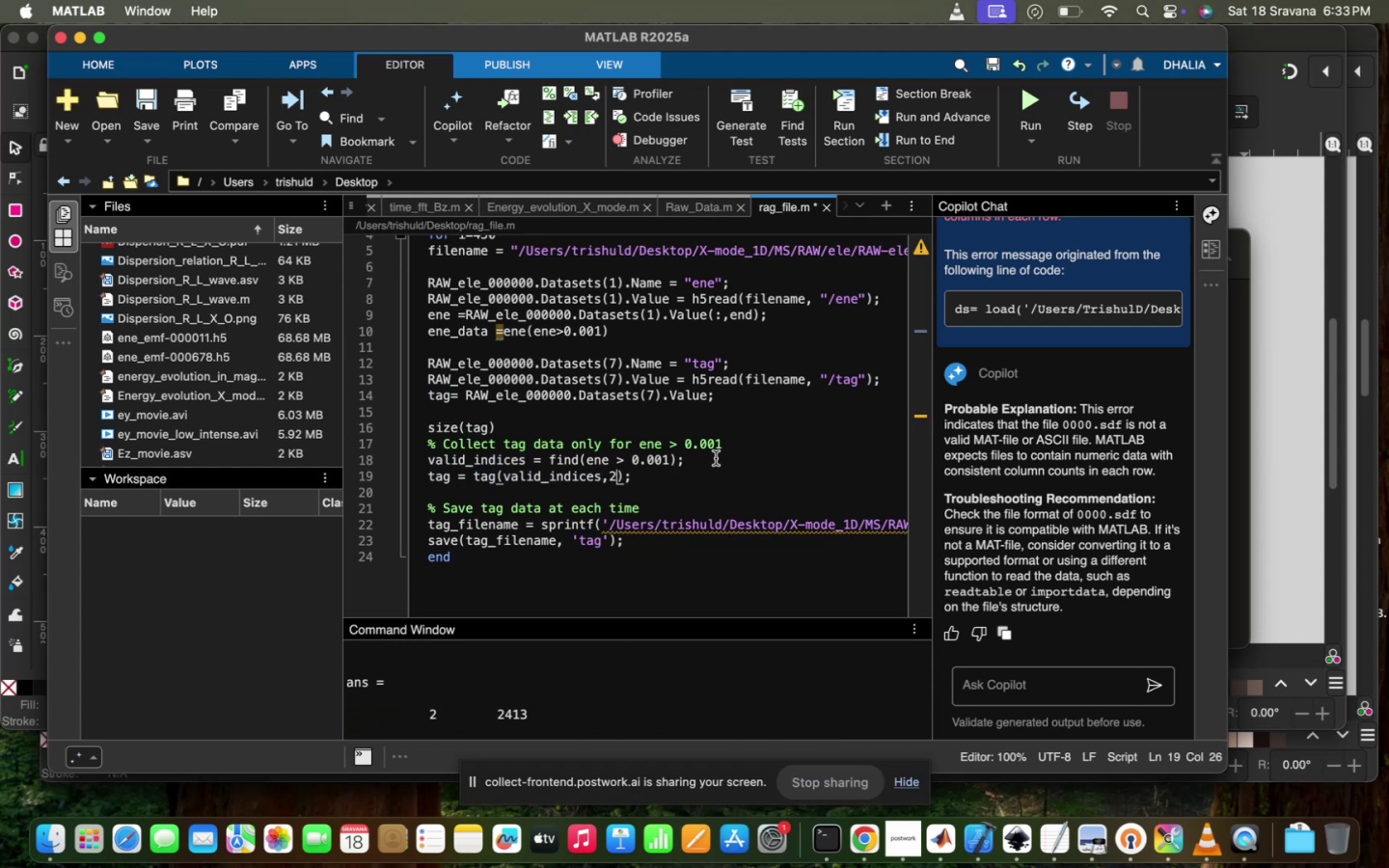 
left_click([719, 458])
 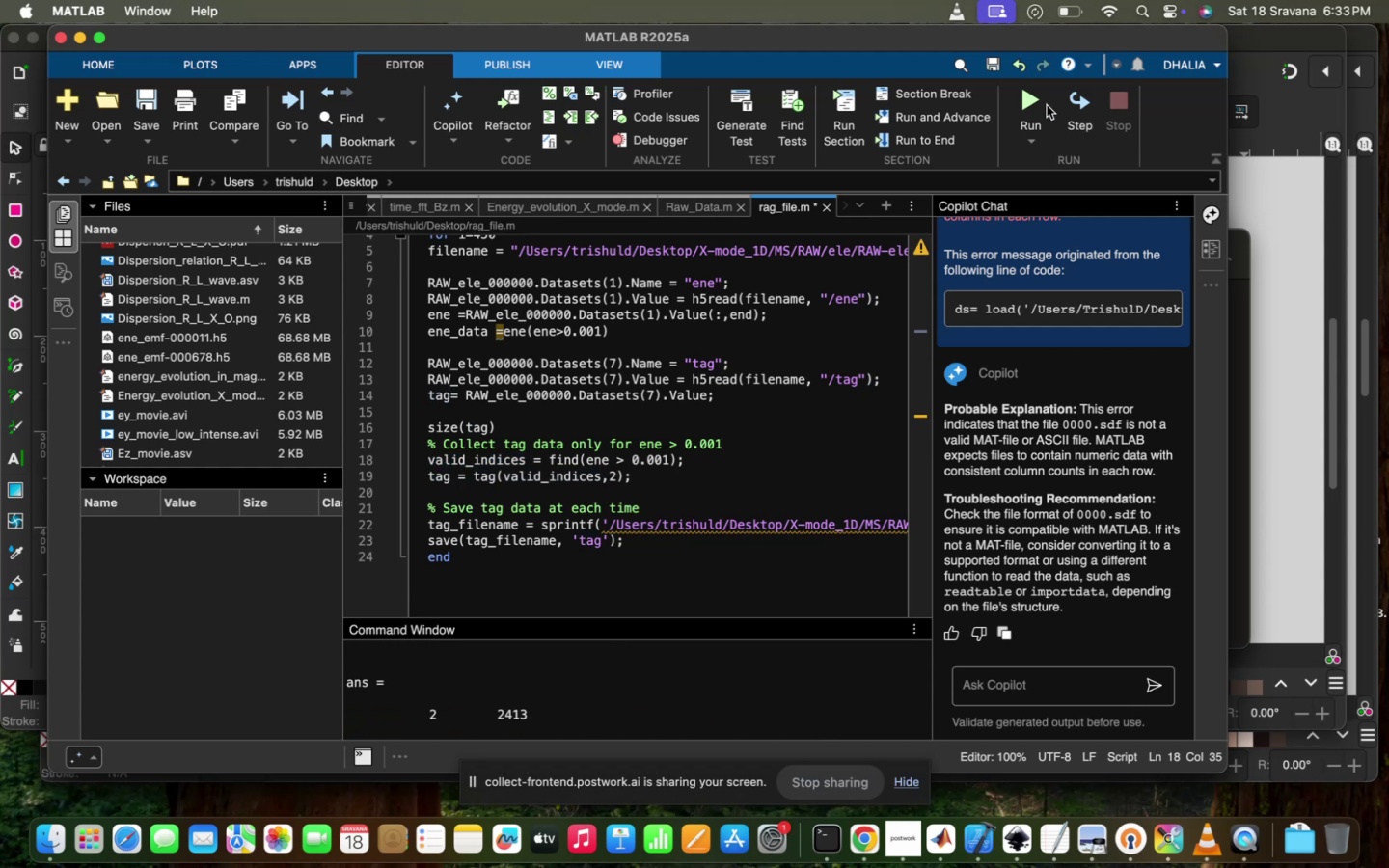 
left_click([1045, 104])
 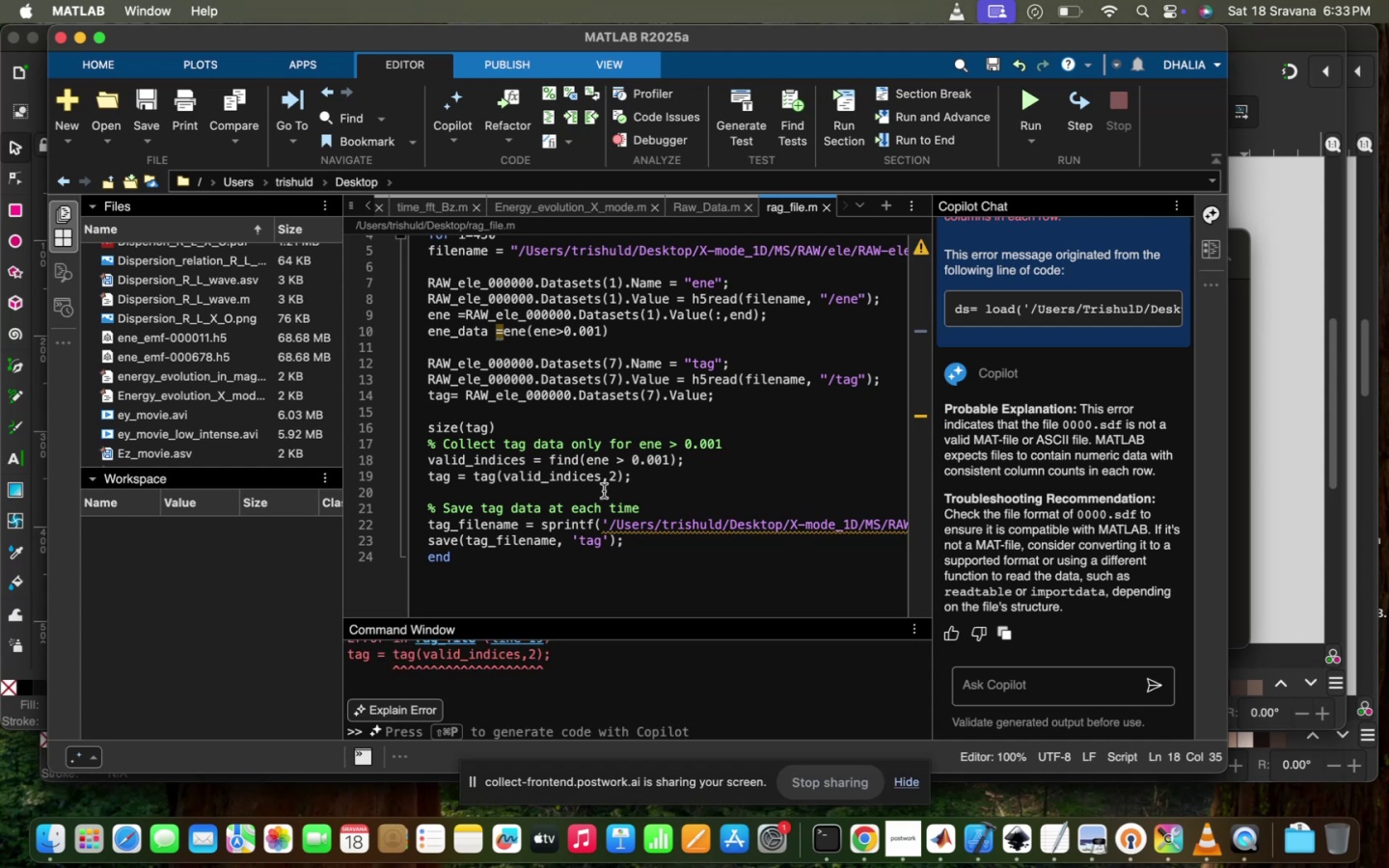 
left_click([611, 482])
 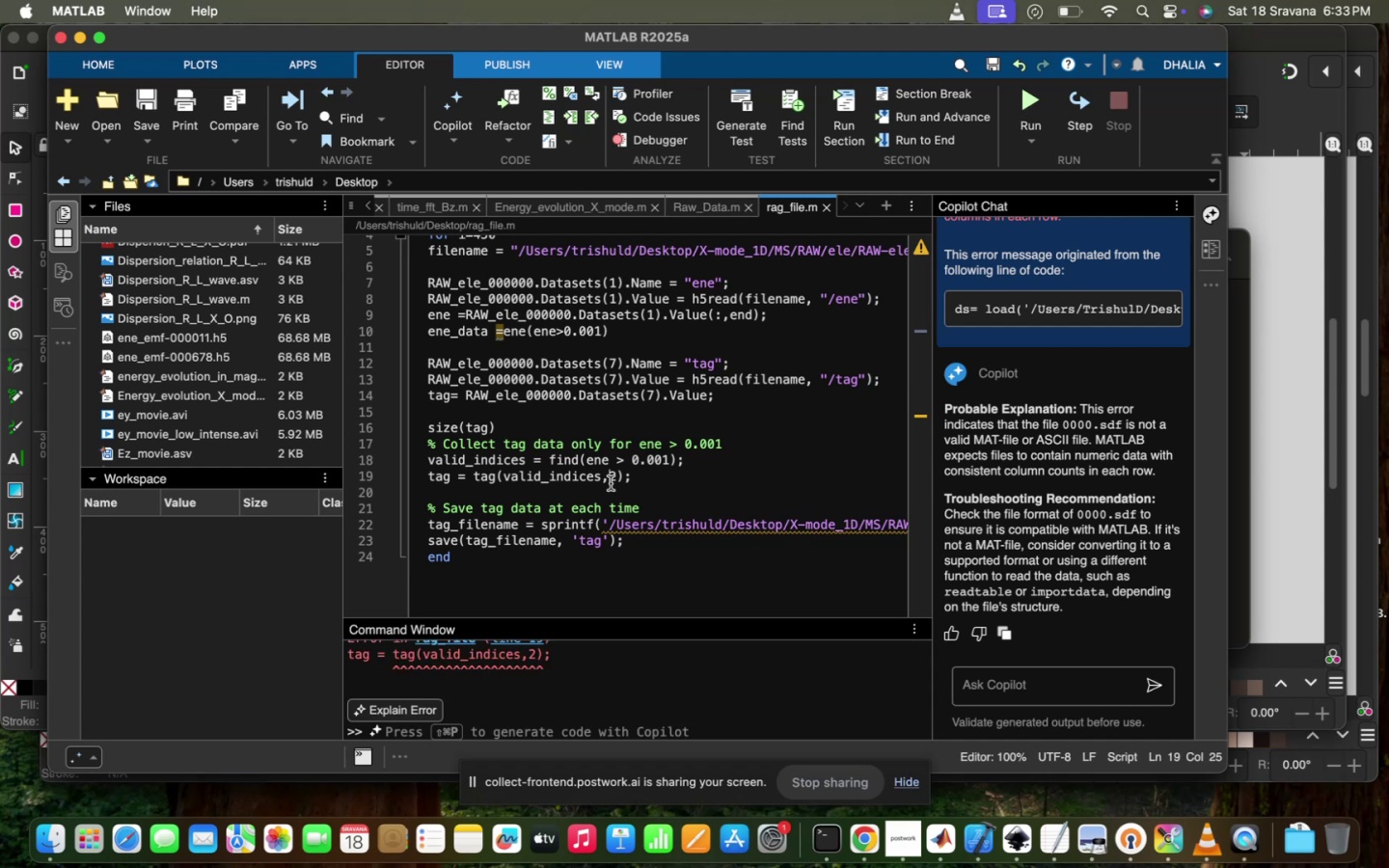 
key(ArrowRight)
 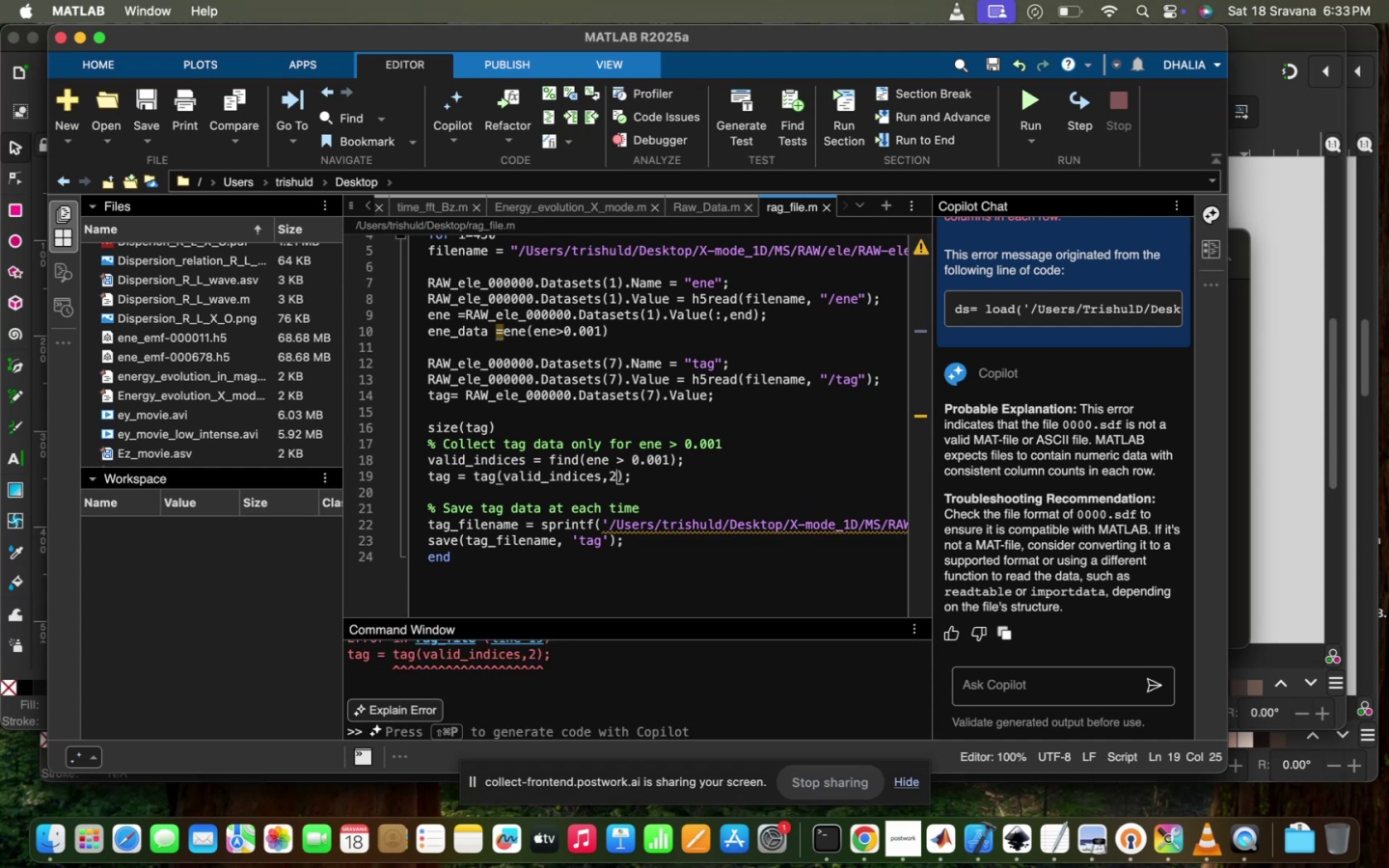 
key(Backspace)
 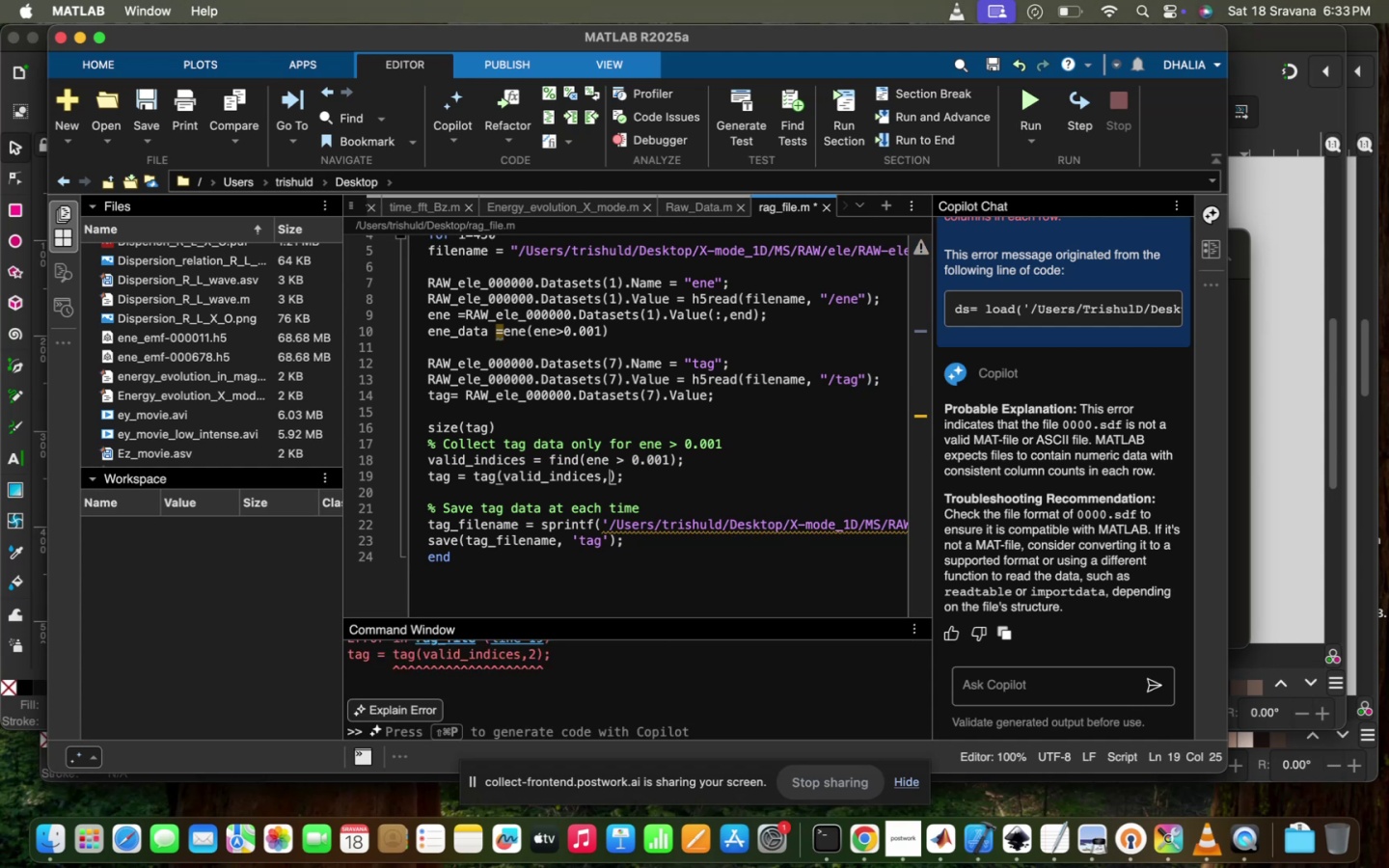 
key(1)
 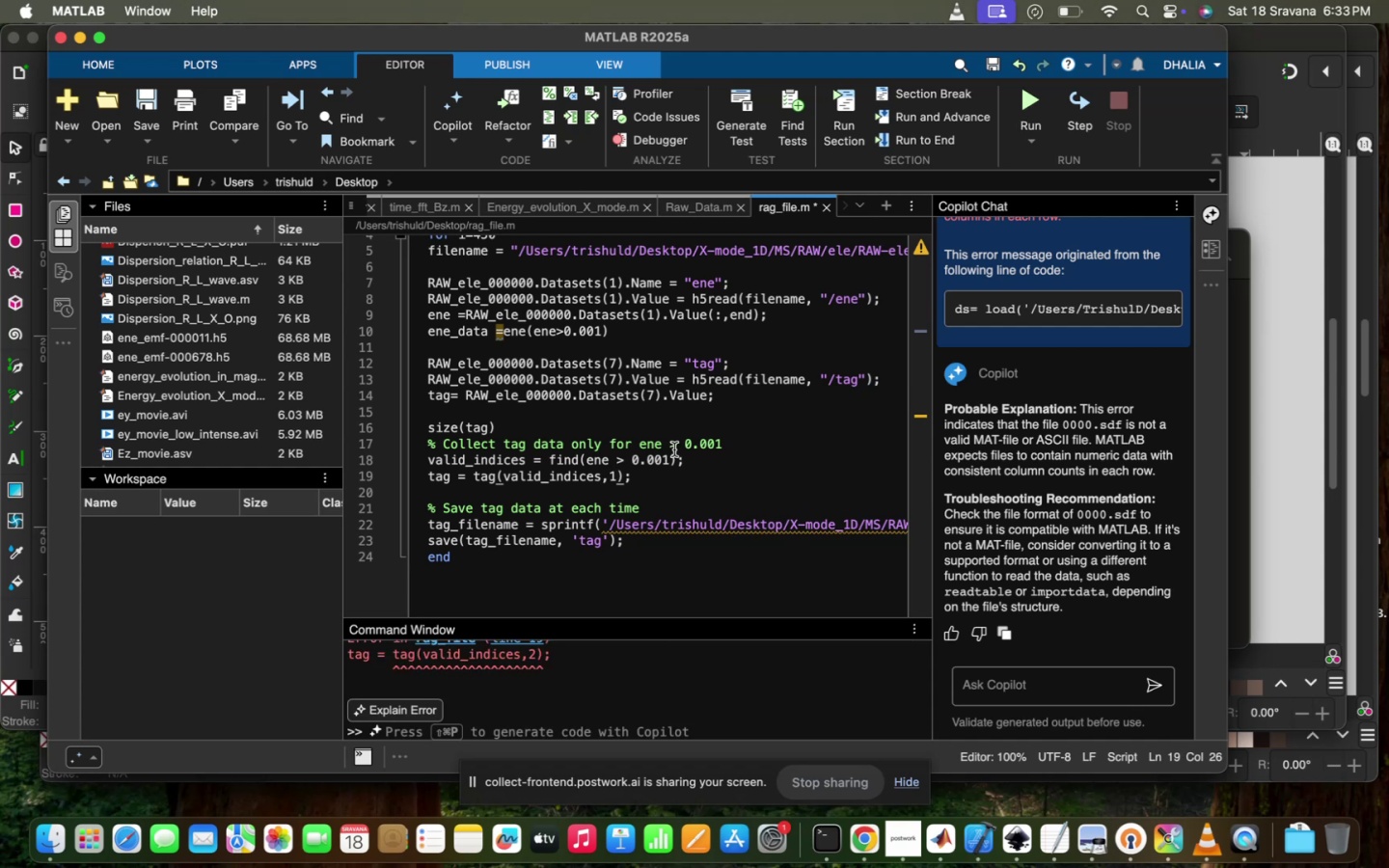 
left_click([674, 449])
 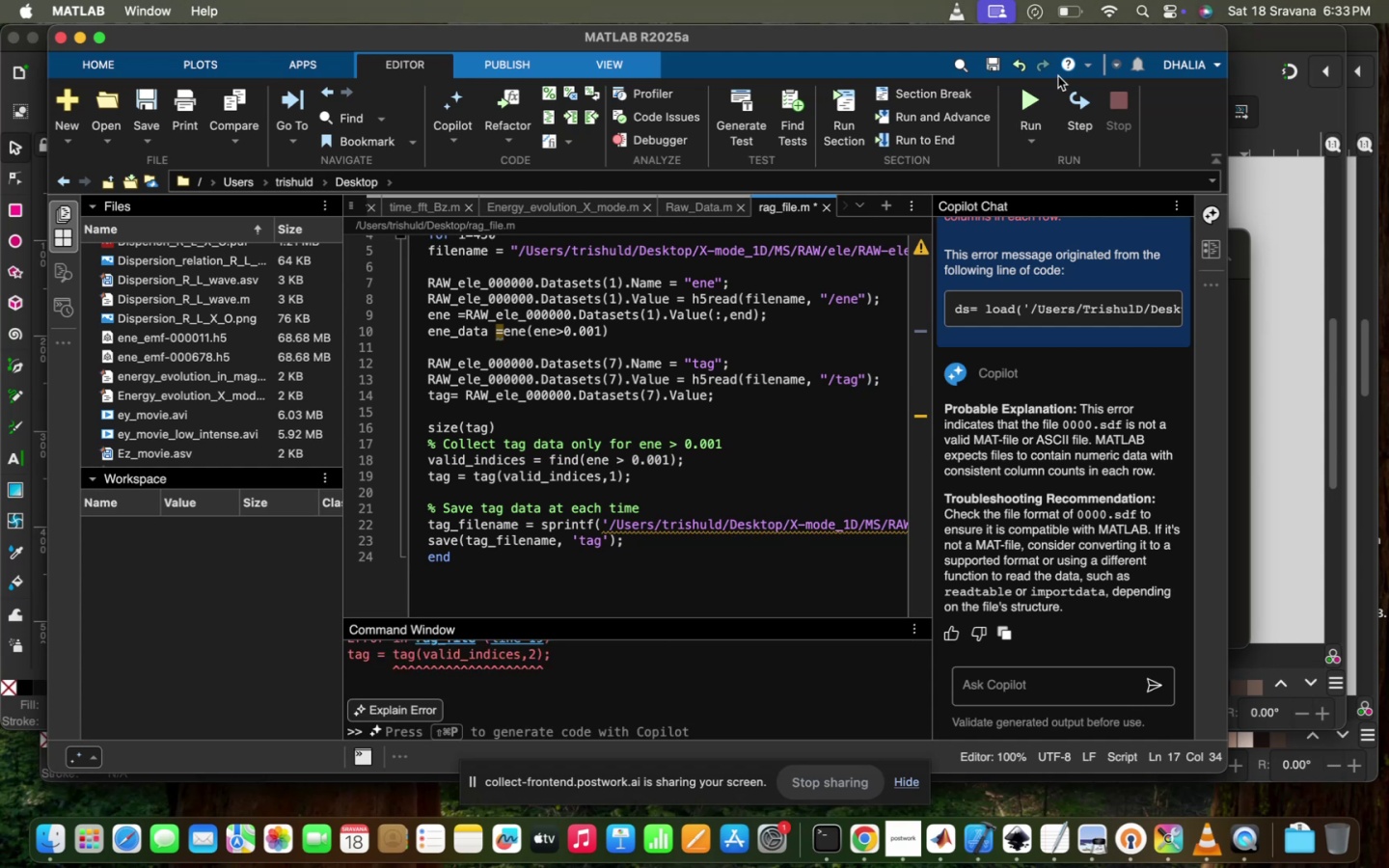 
left_click([1038, 88])
 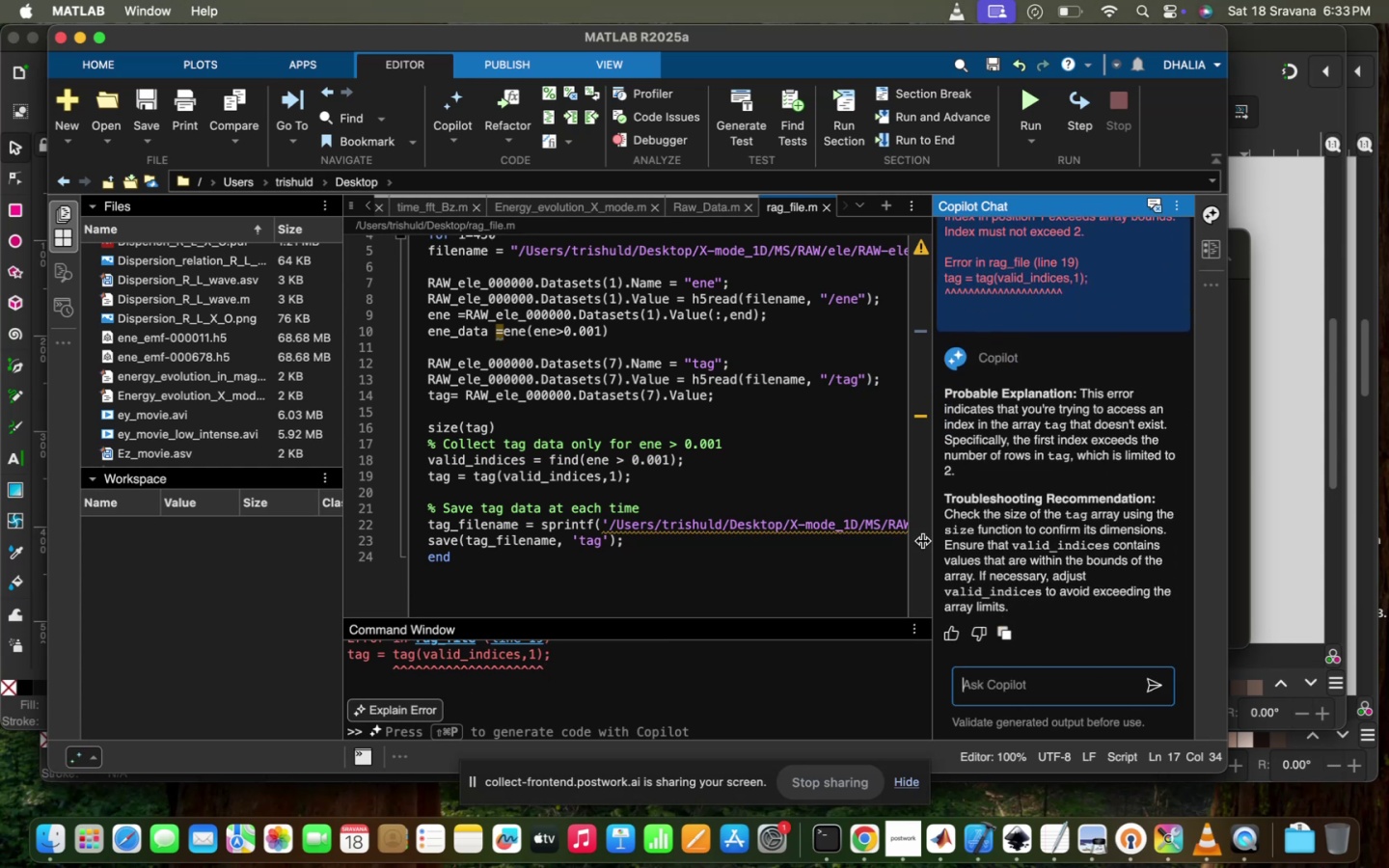 
wait(11.09)
 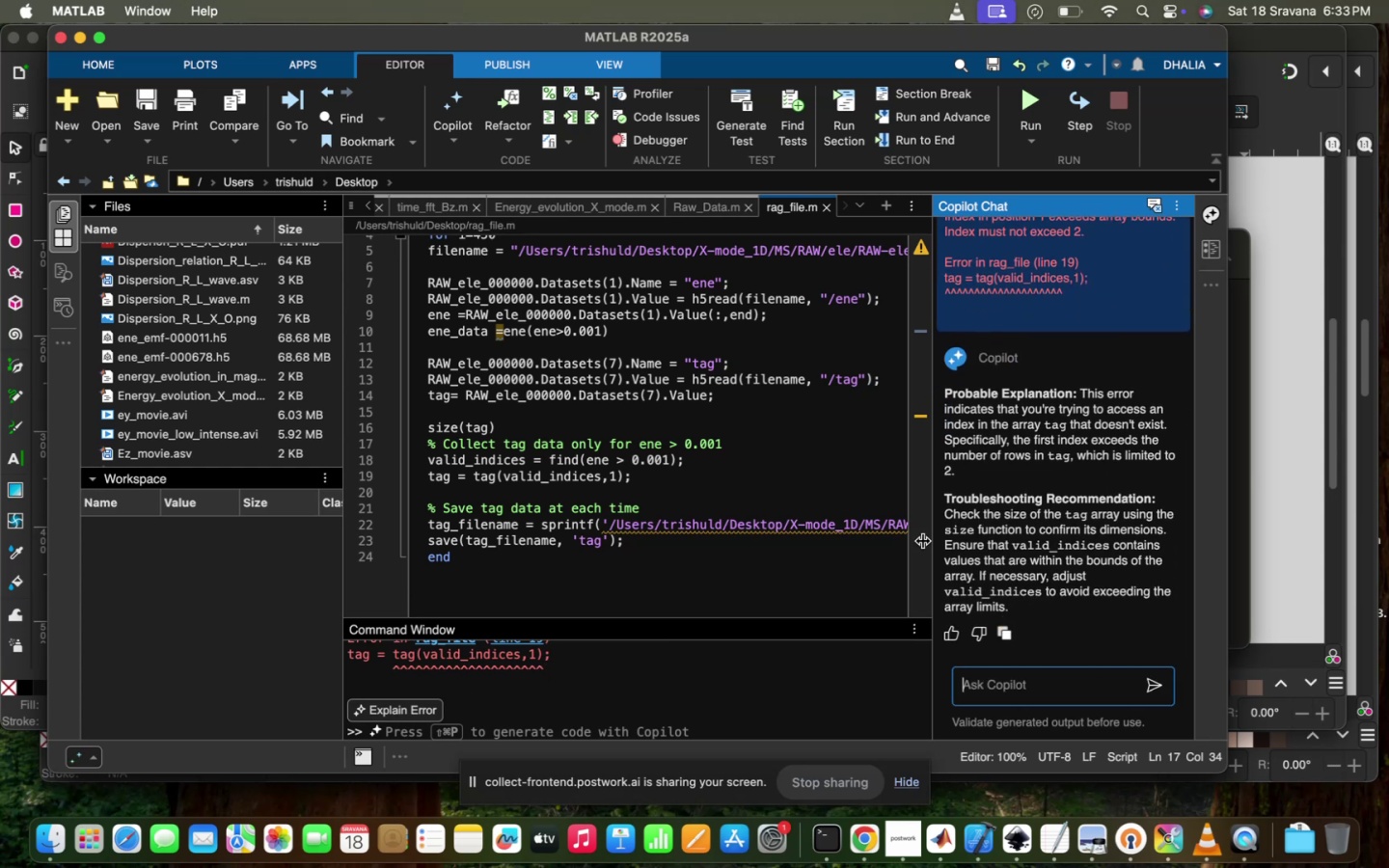 
scroll: coordinate [658, 706], scroll_direction: down, amount: 7.0
 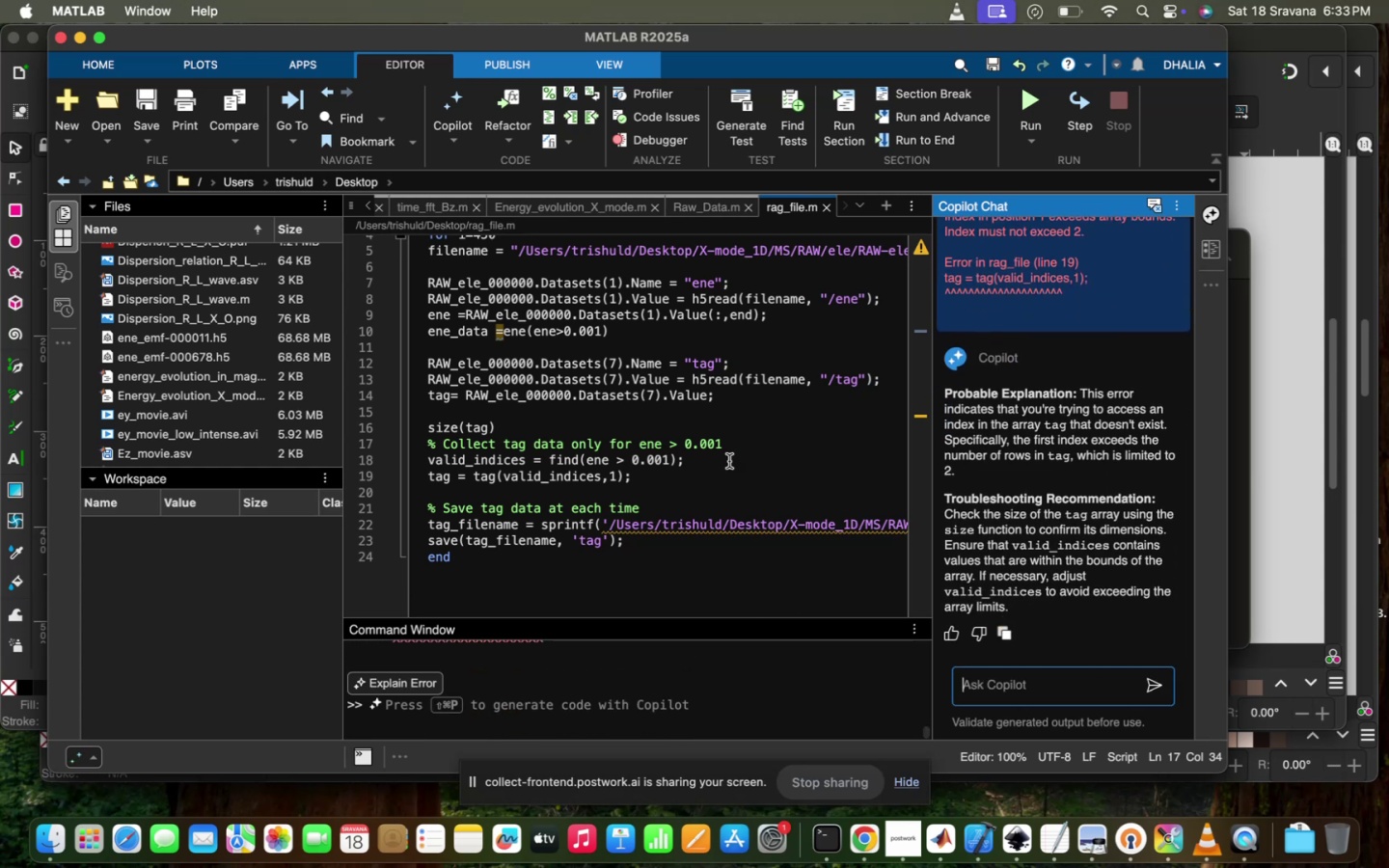 
left_click([729, 461])
 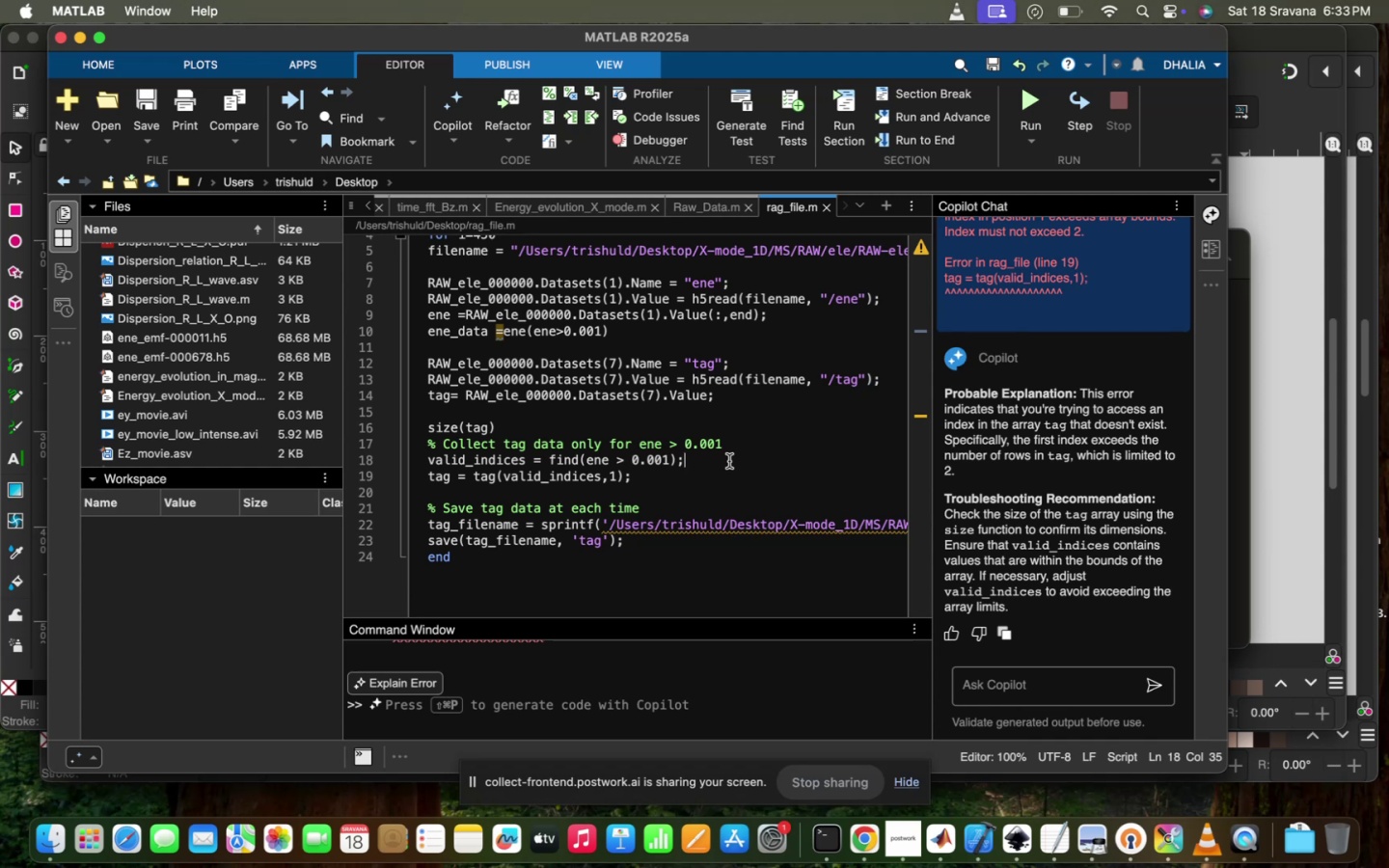 
wait(13.9)
 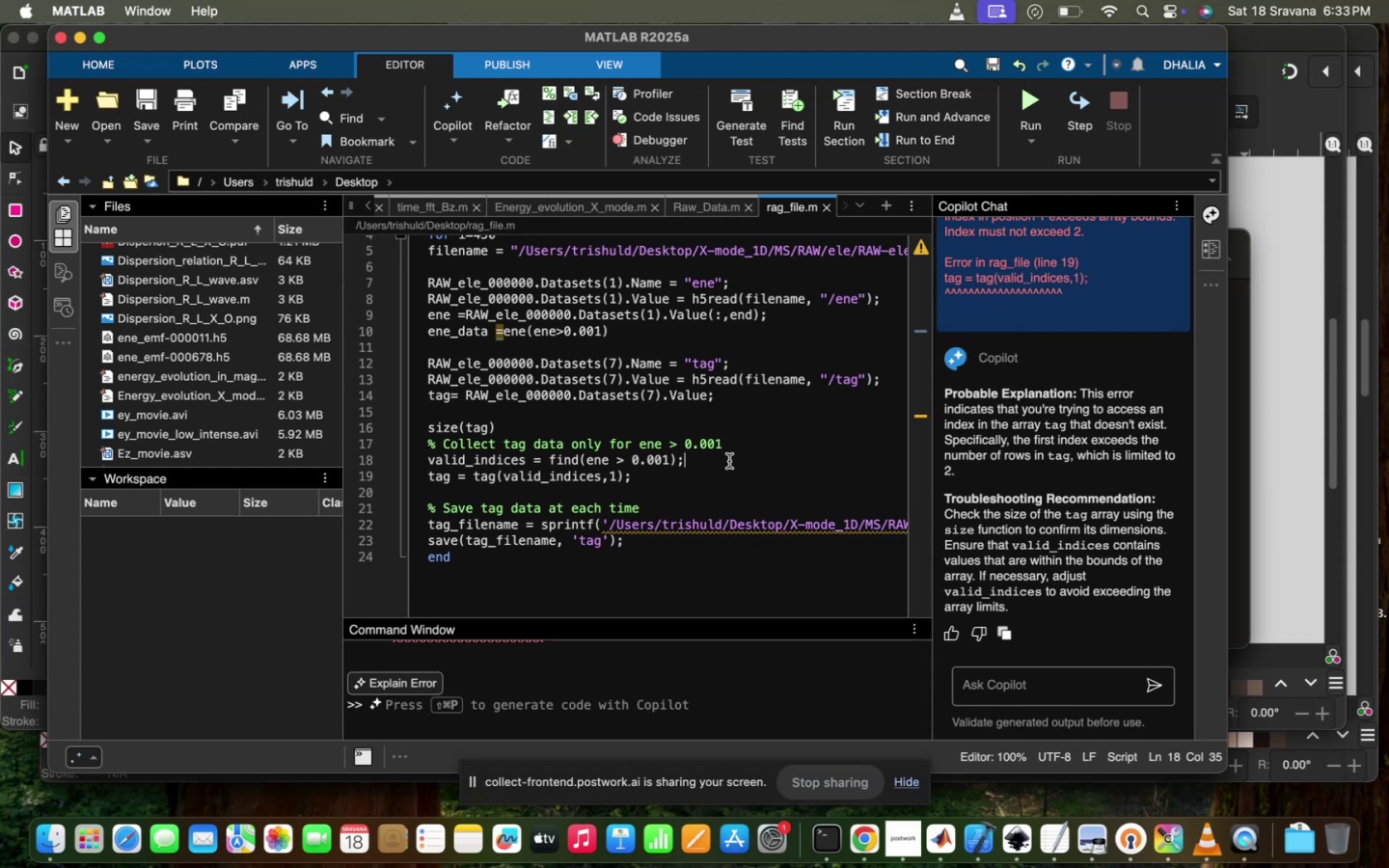 
scroll: coordinate [729, 461], scroll_direction: down, amount: 7.0
 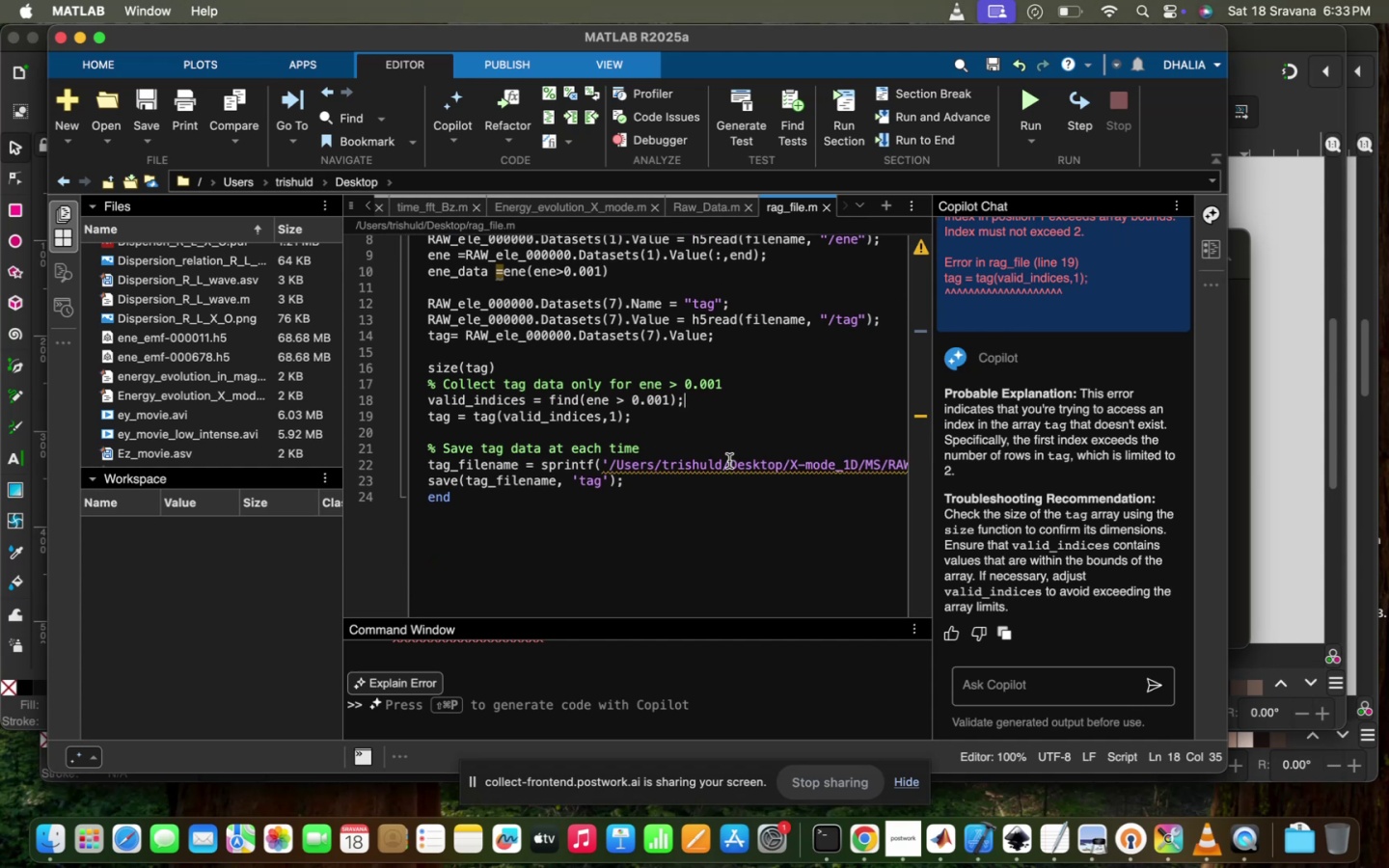 
wait(5.25)
 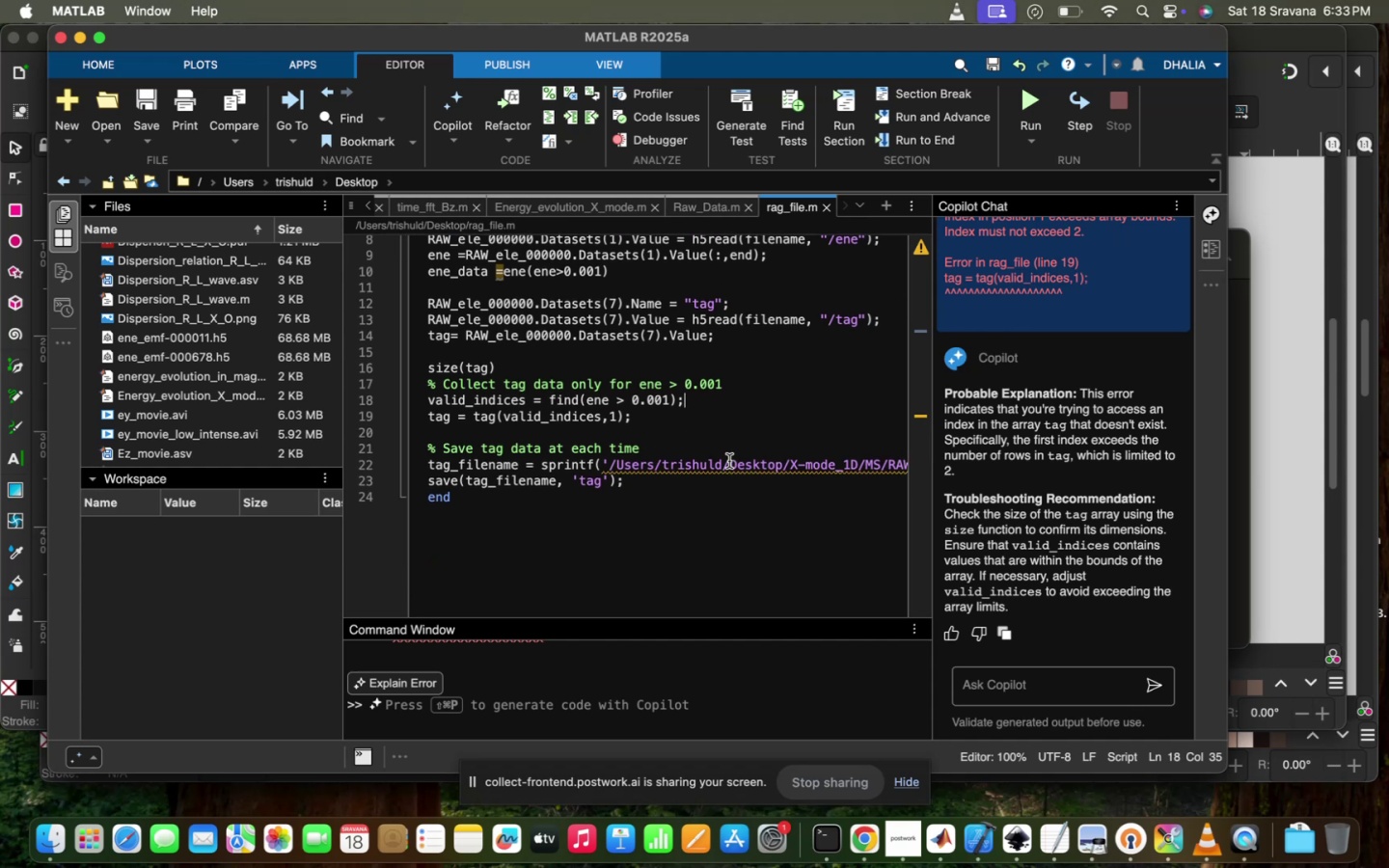 
scroll: coordinate [729, 461], scroll_direction: down, amount: 7.0
 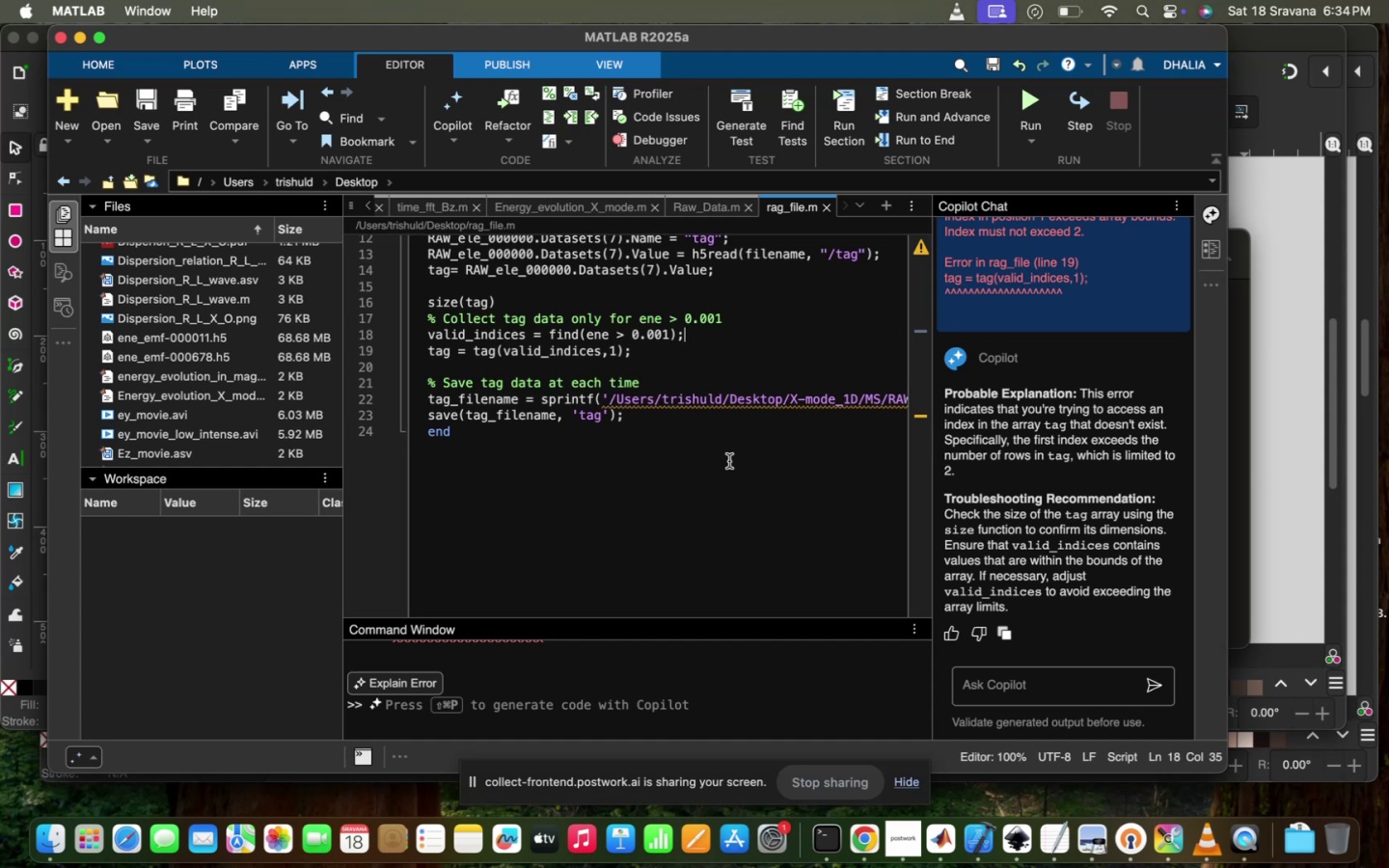 
wait(10.65)
 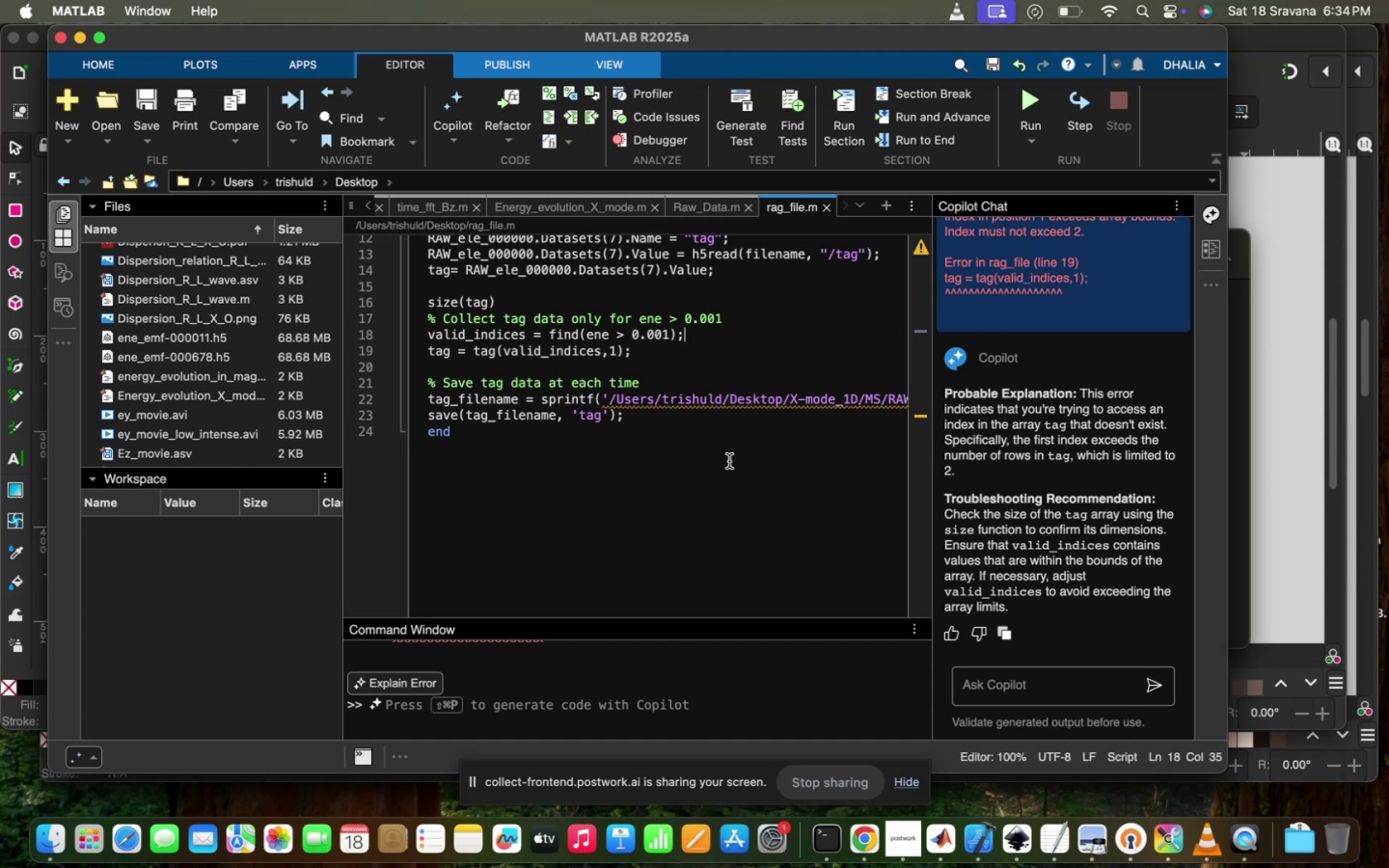 
scroll: coordinate [729, 461], scroll_direction: down, amount: 6.0
 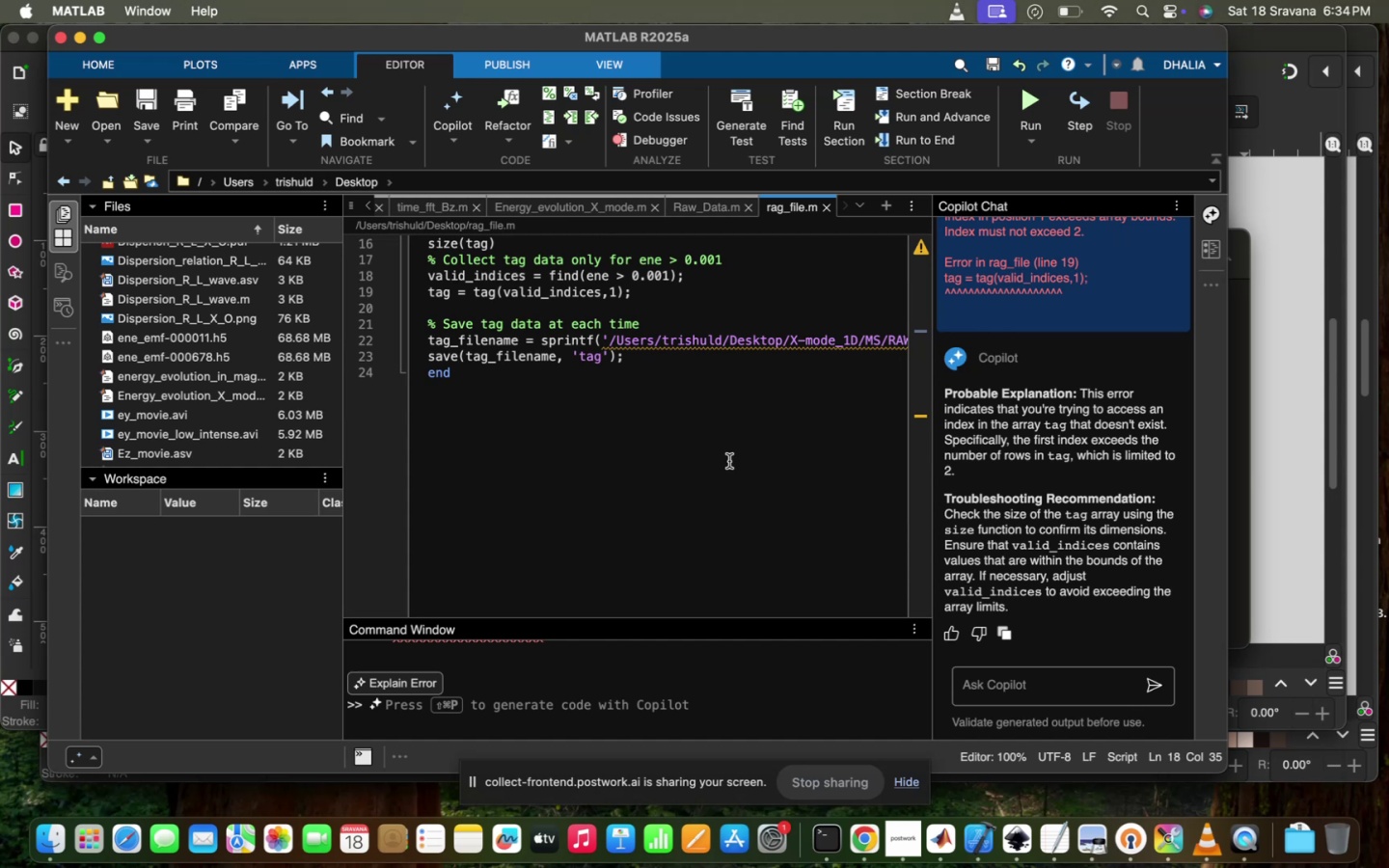 
scroll: coordinate [729, 461], scroll_direction: up, amount: 12.0
 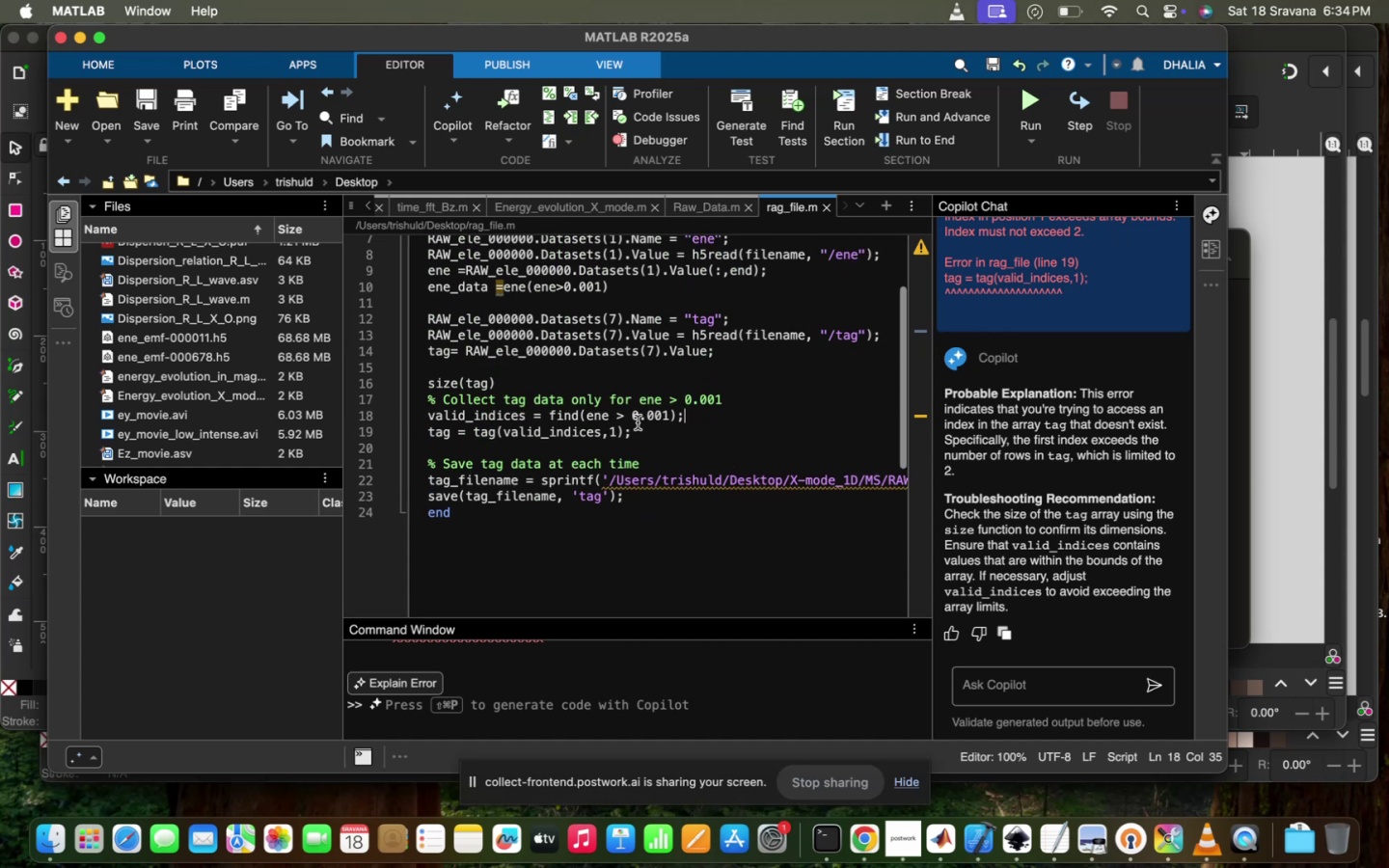 
left_click([638, 422])
 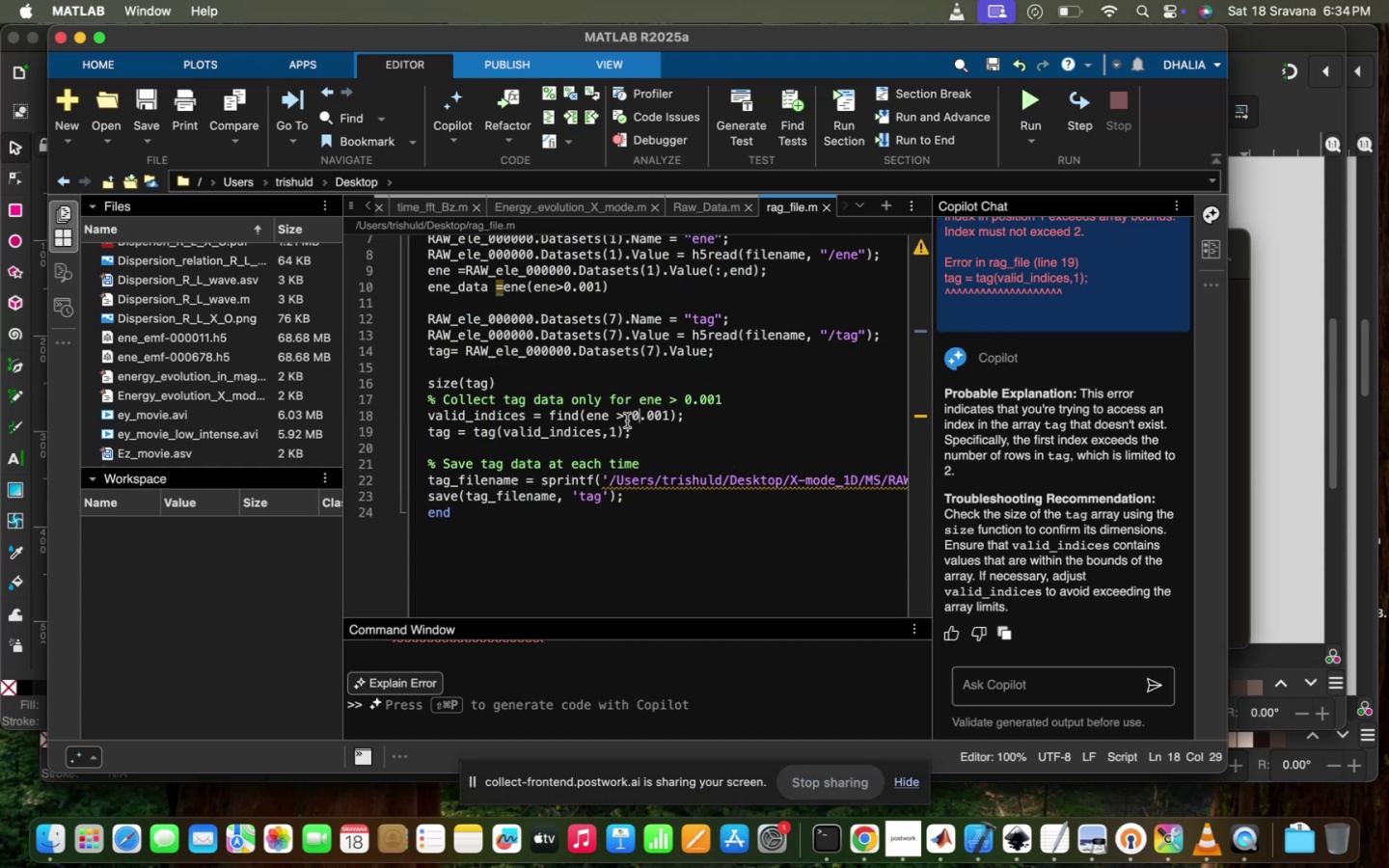 
left_click([581, 427])
 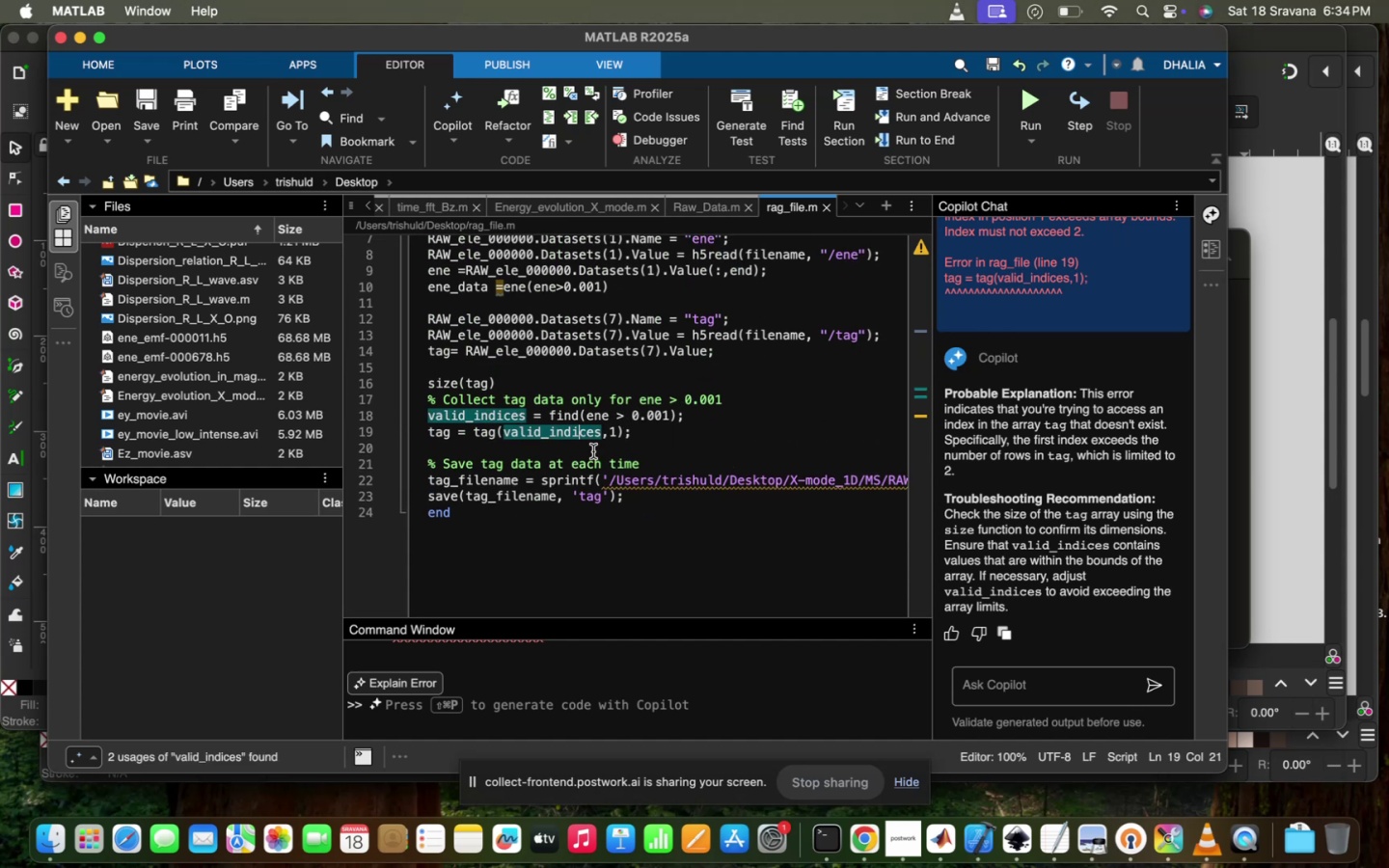 
left_click([609, 439])
 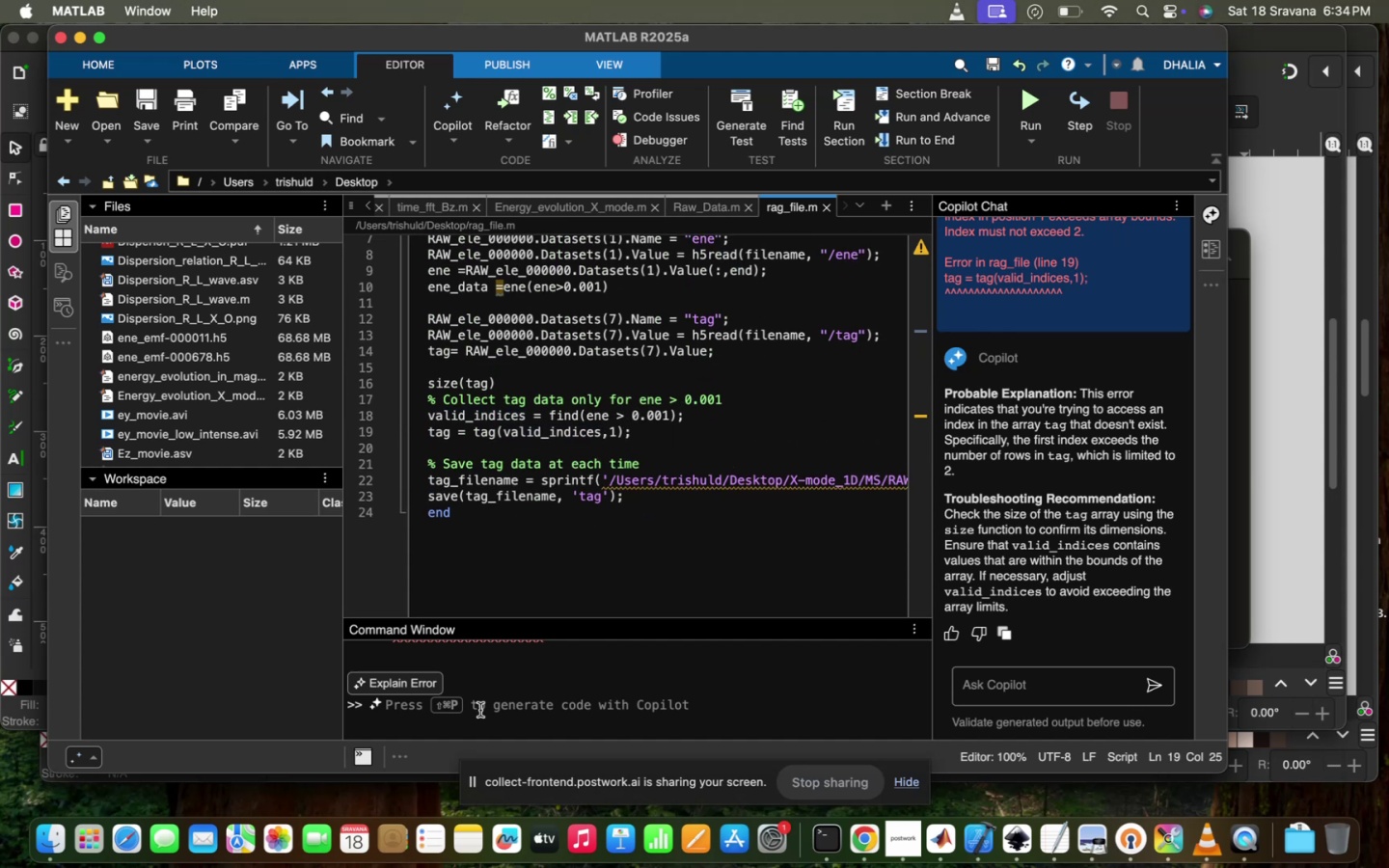 
scroll: coordinate [480, 710], scroll_direction: up, amount: 16.0
 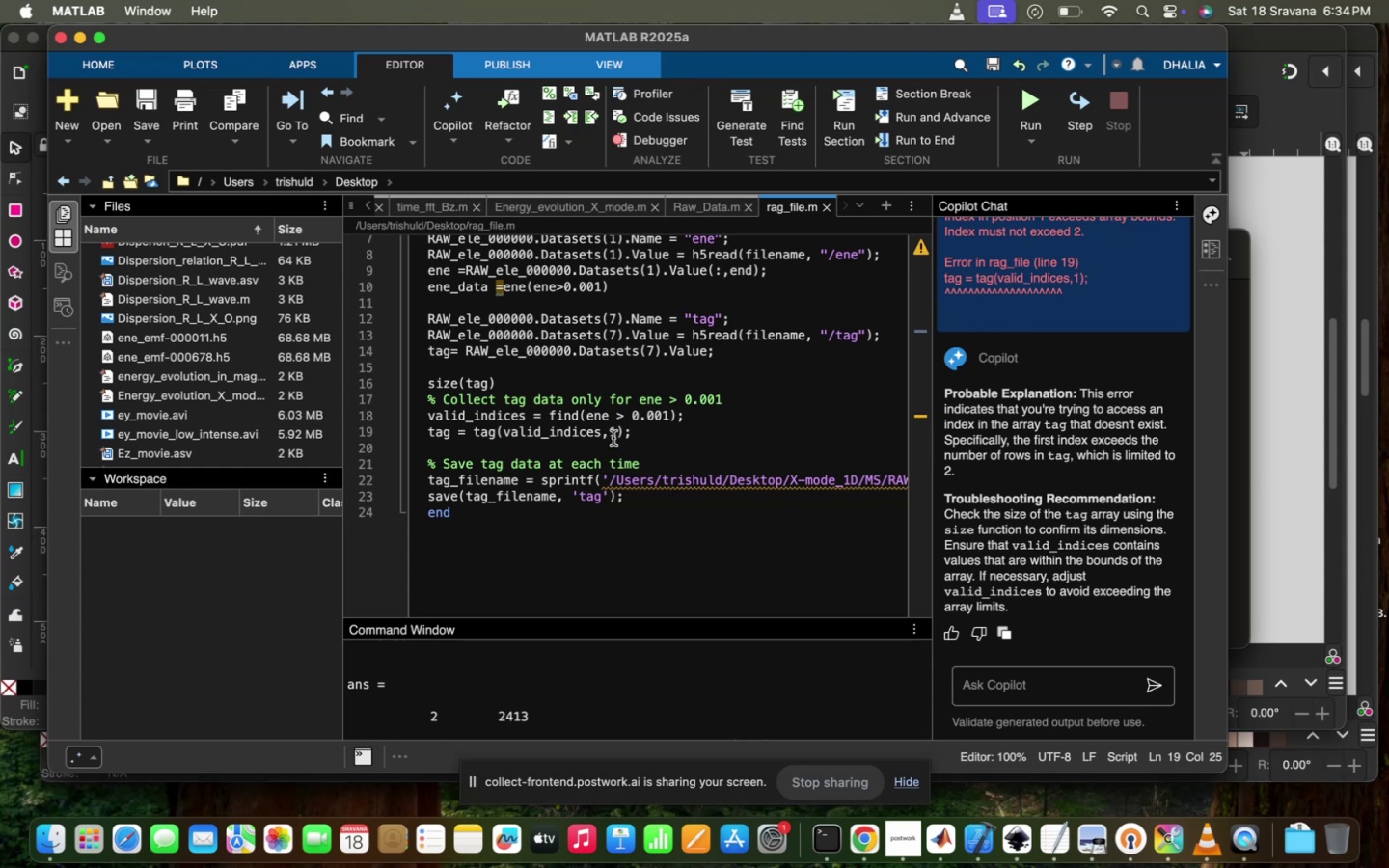 
key(Backspace)
 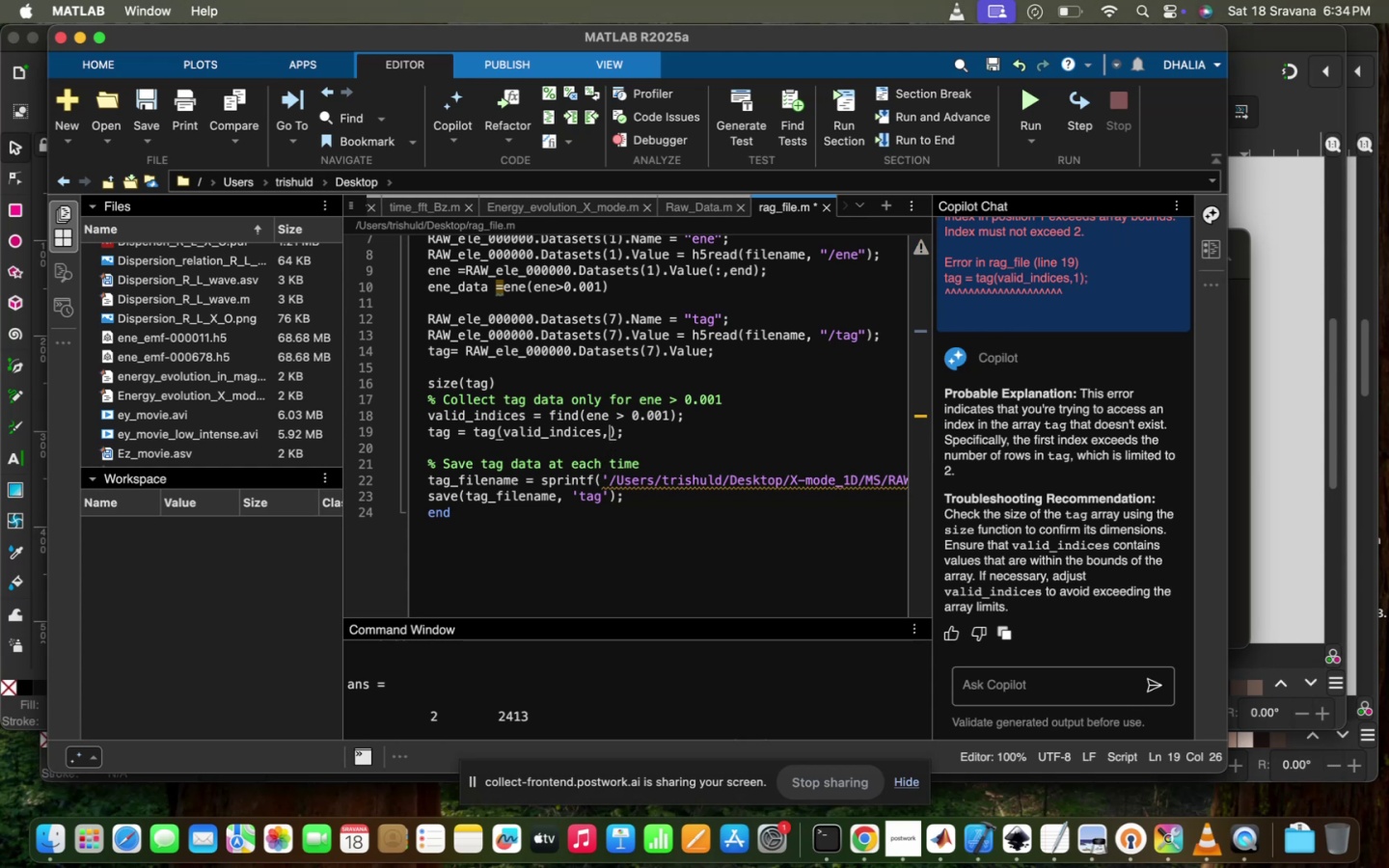 
key(Backspace)
 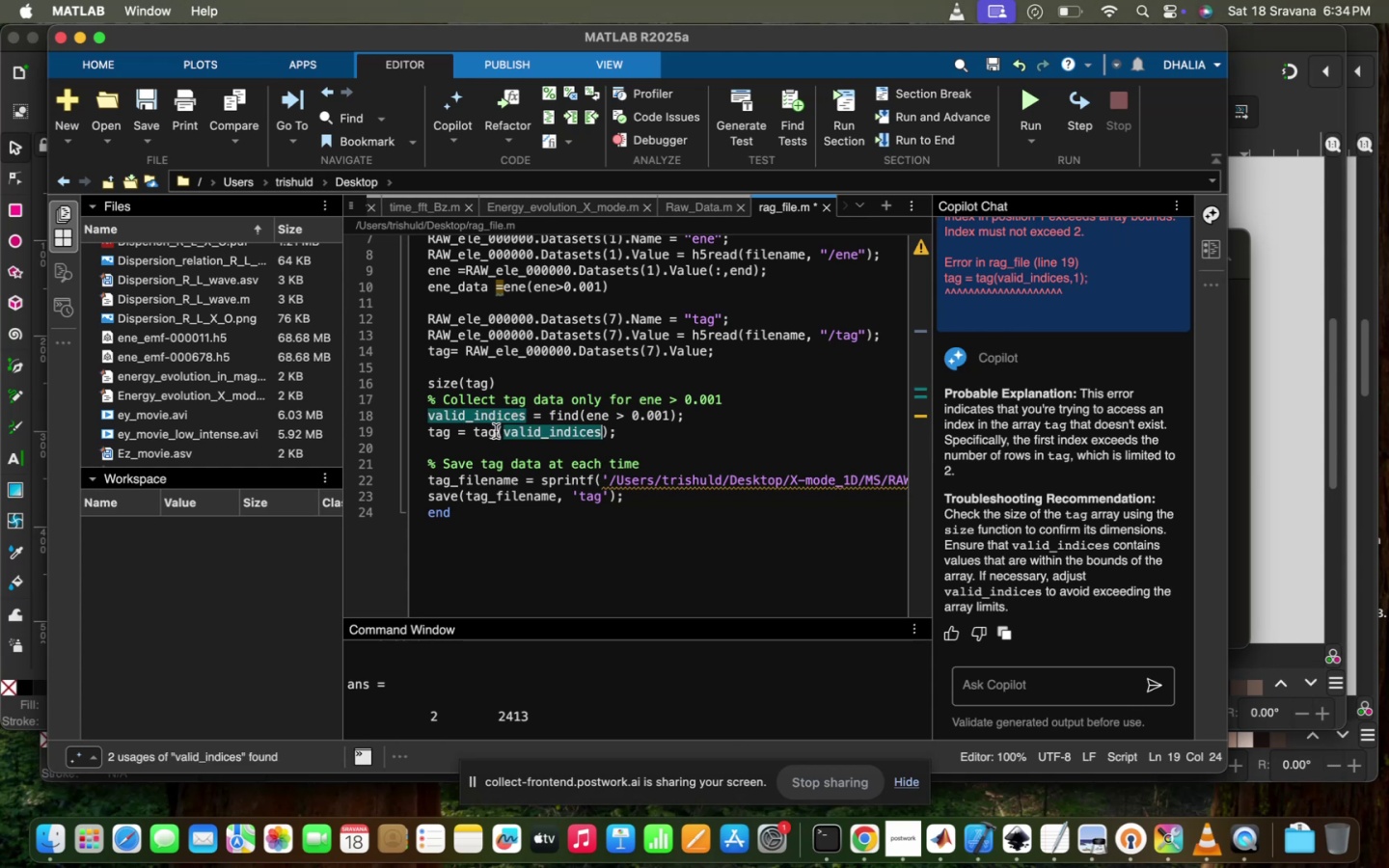 
left_click([499, 433])
 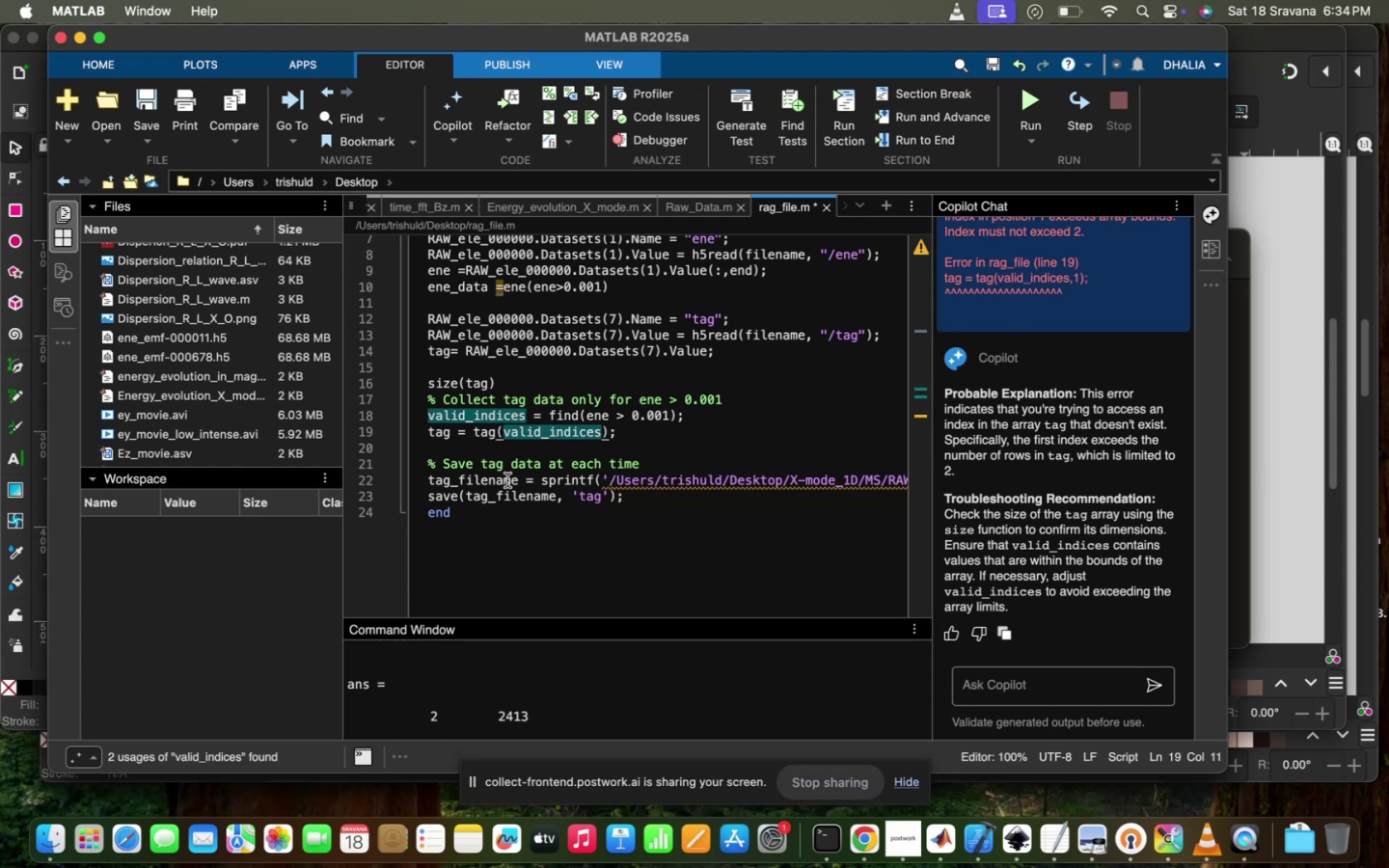 
key(2)
 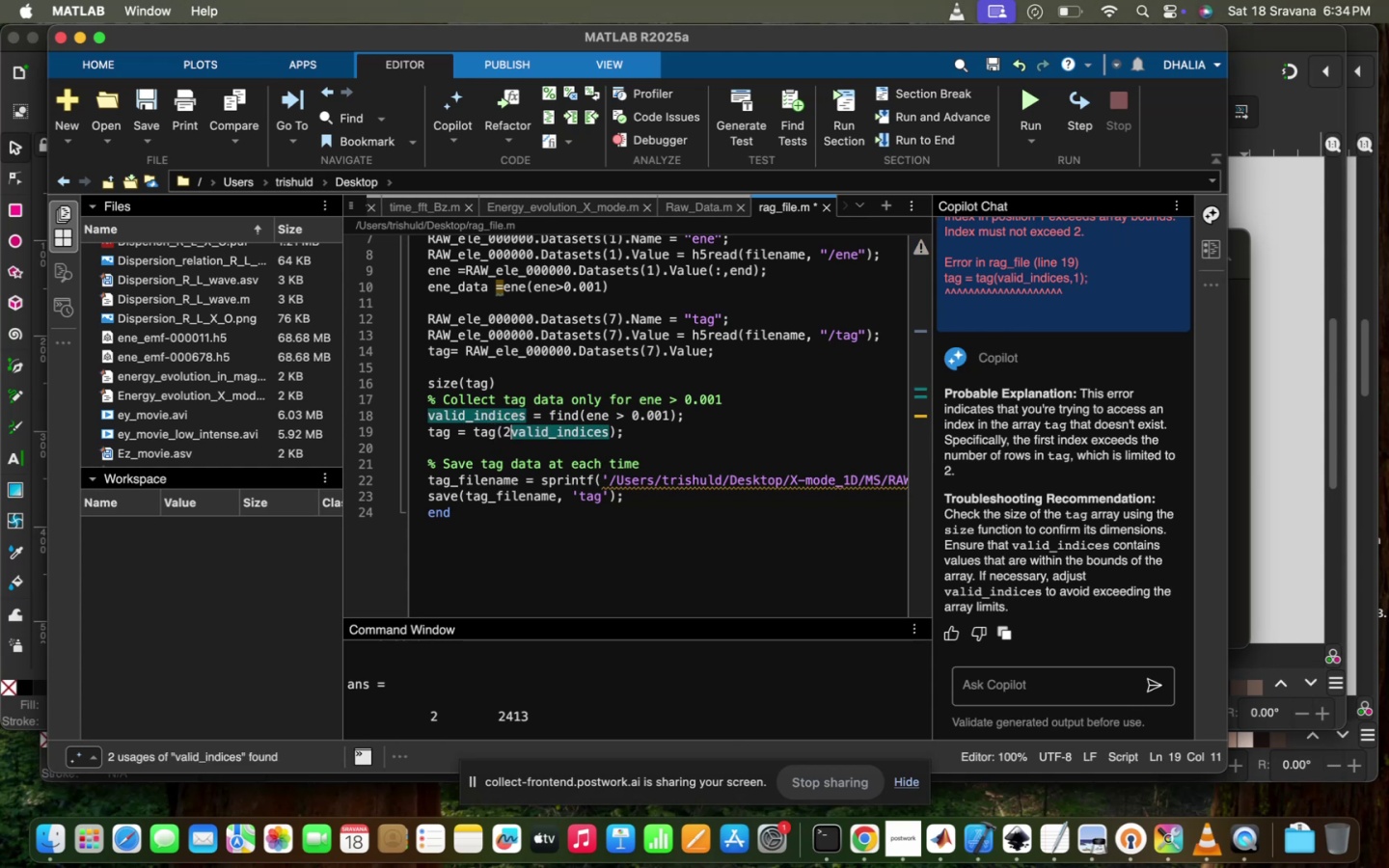 
key(Comma)
 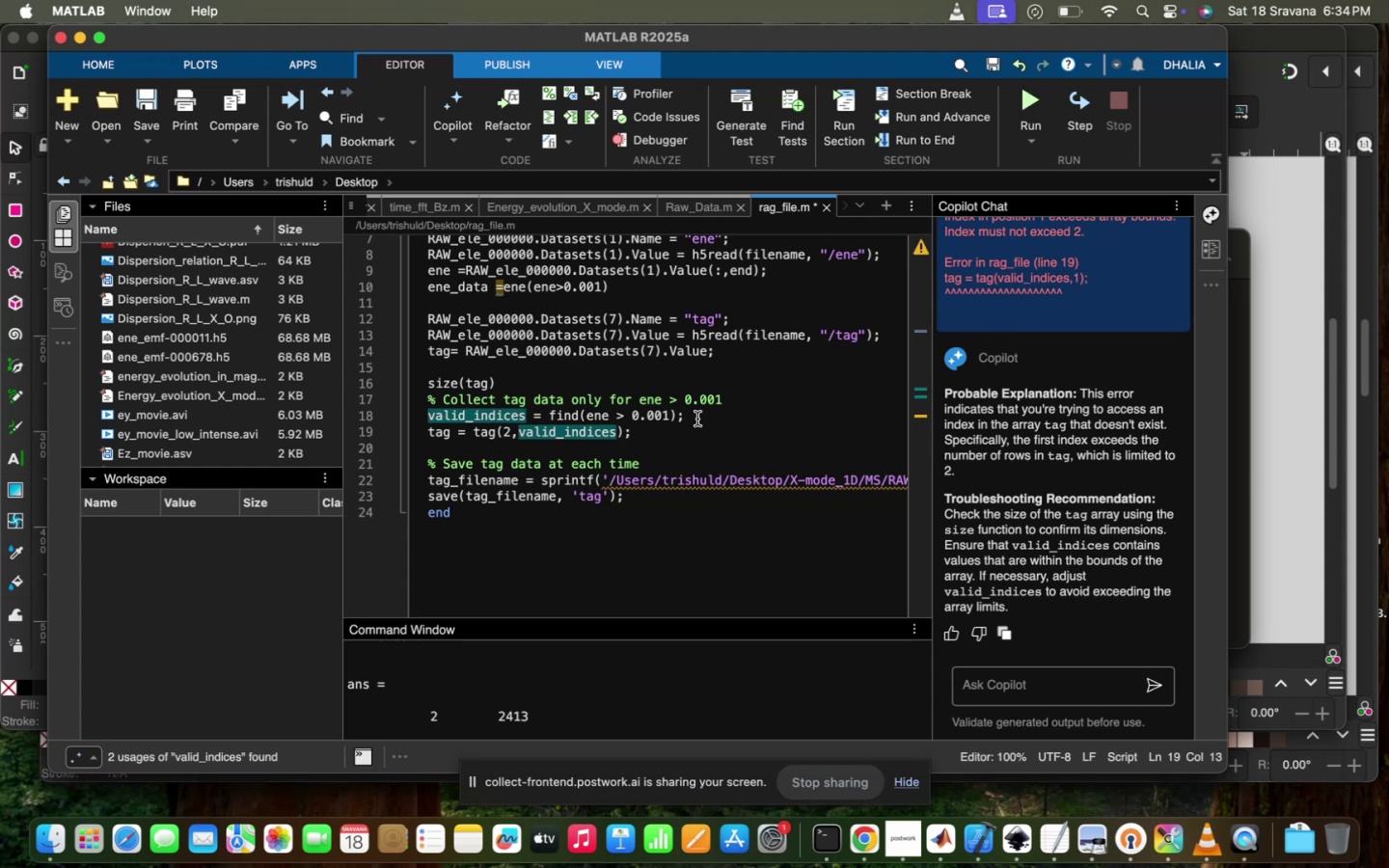 
left_click([702, 418])
 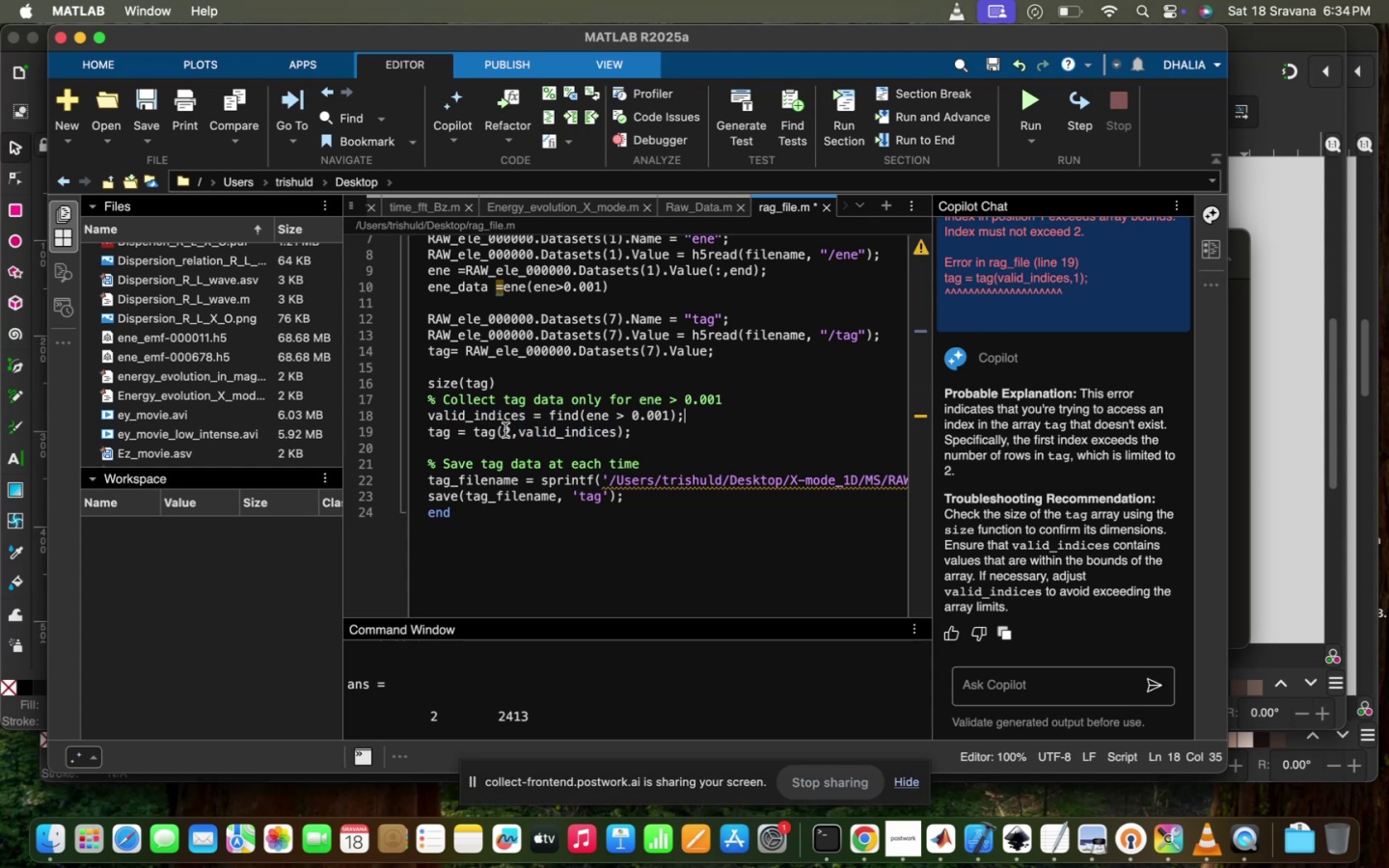 
left_click([507, 428])
 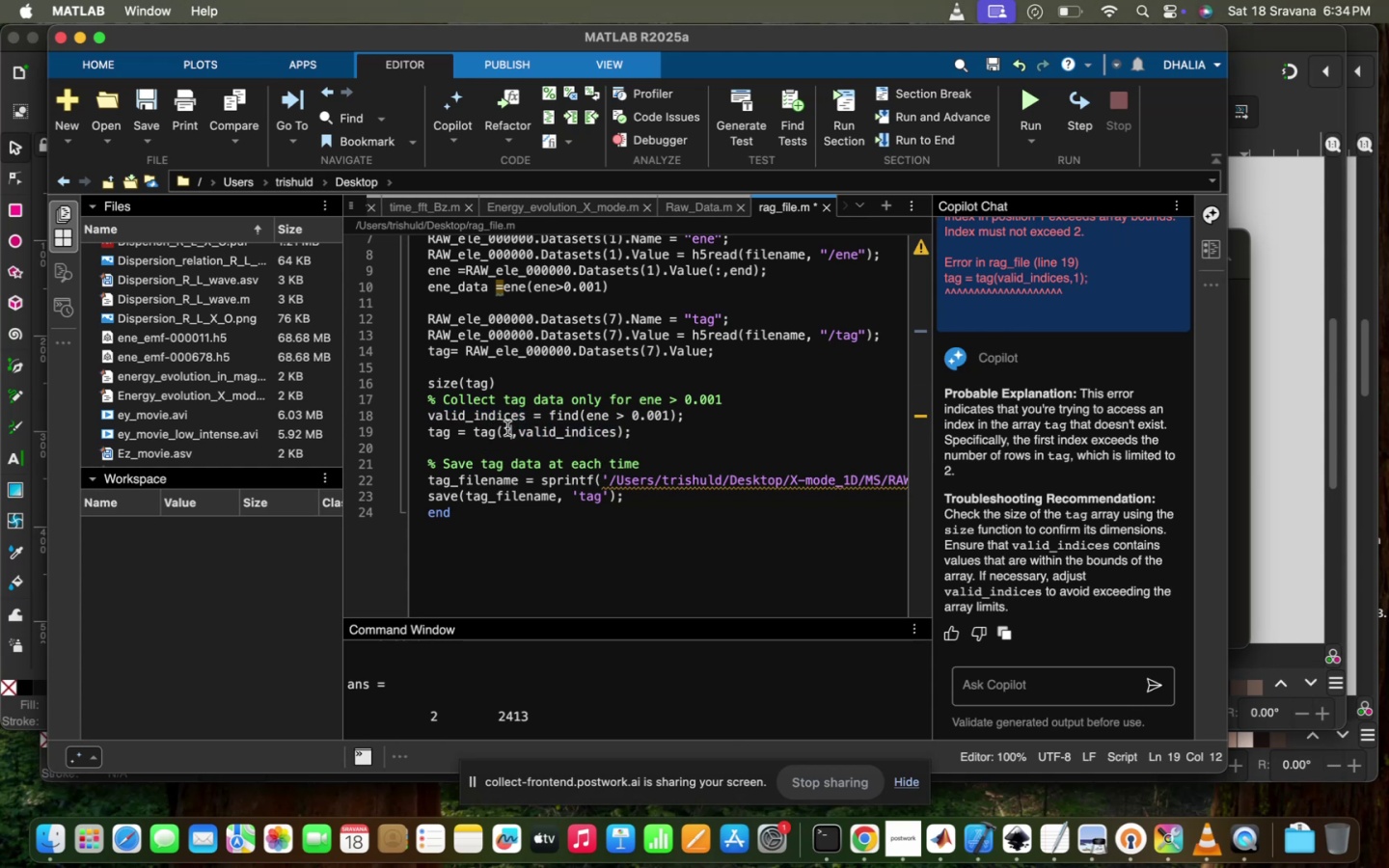 
key(Backspace)
 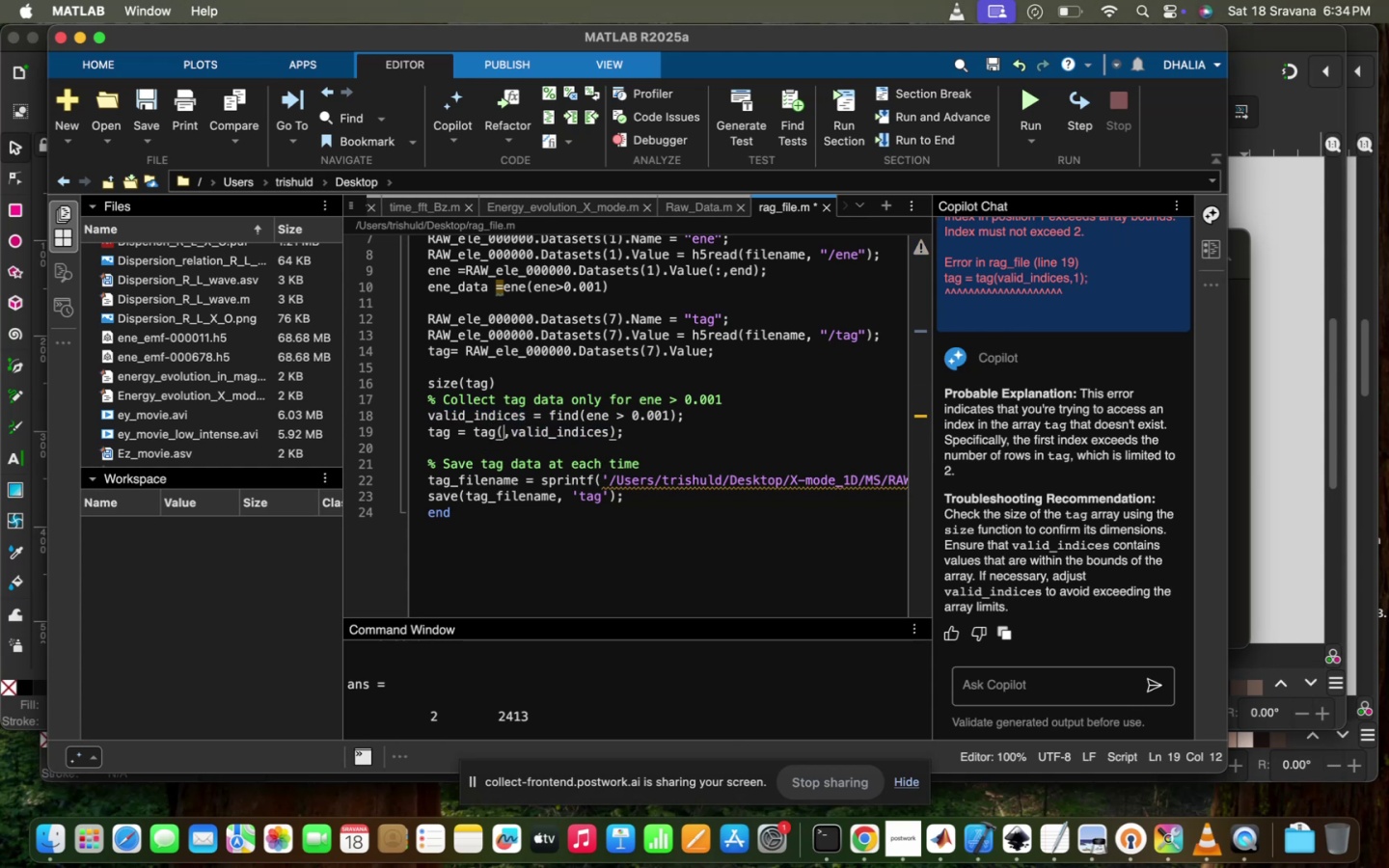 
key(Shift+Semicolon)
 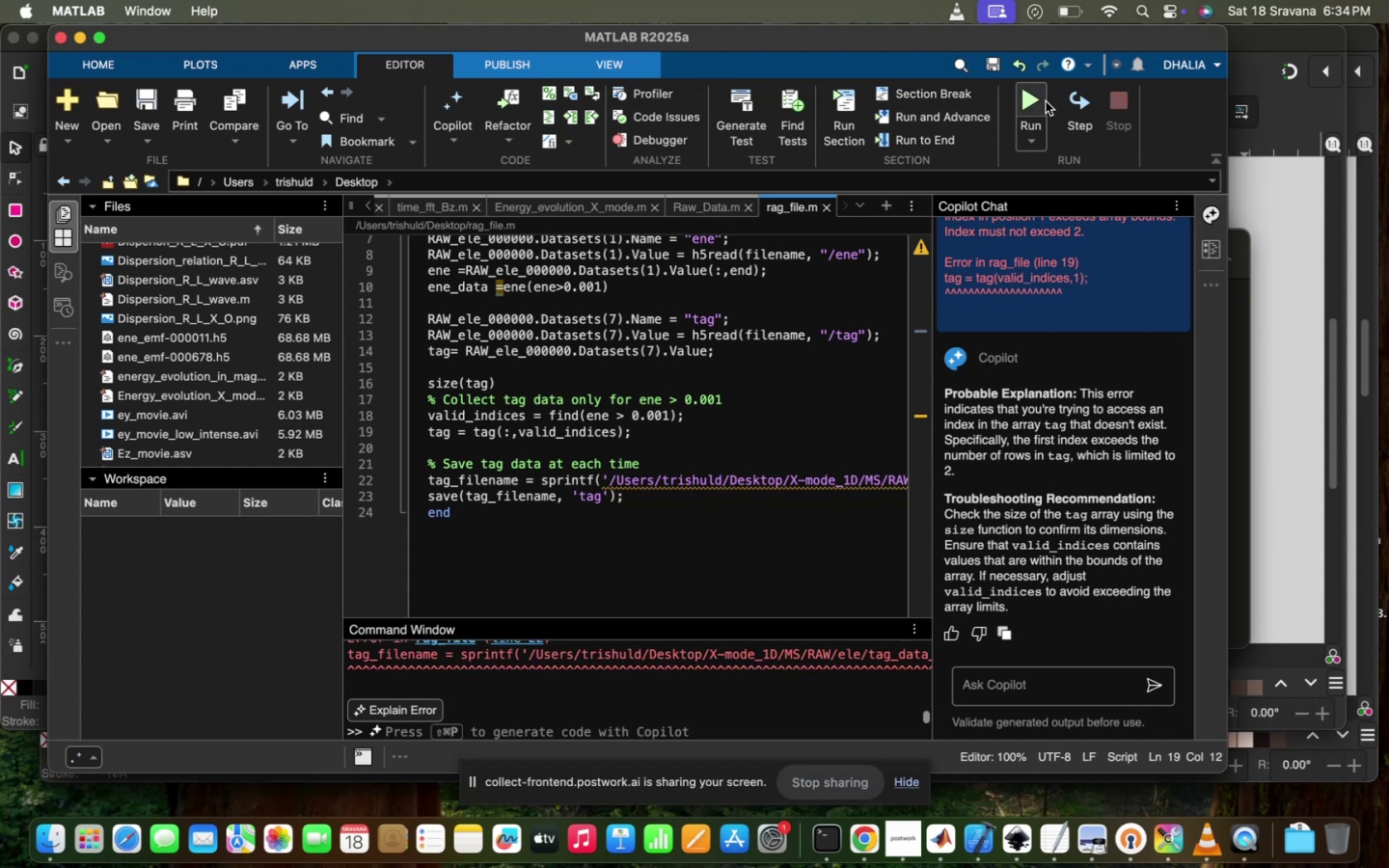 
scroll: coordinate [683, 686], scroll_direction: up, amount: 8.0
 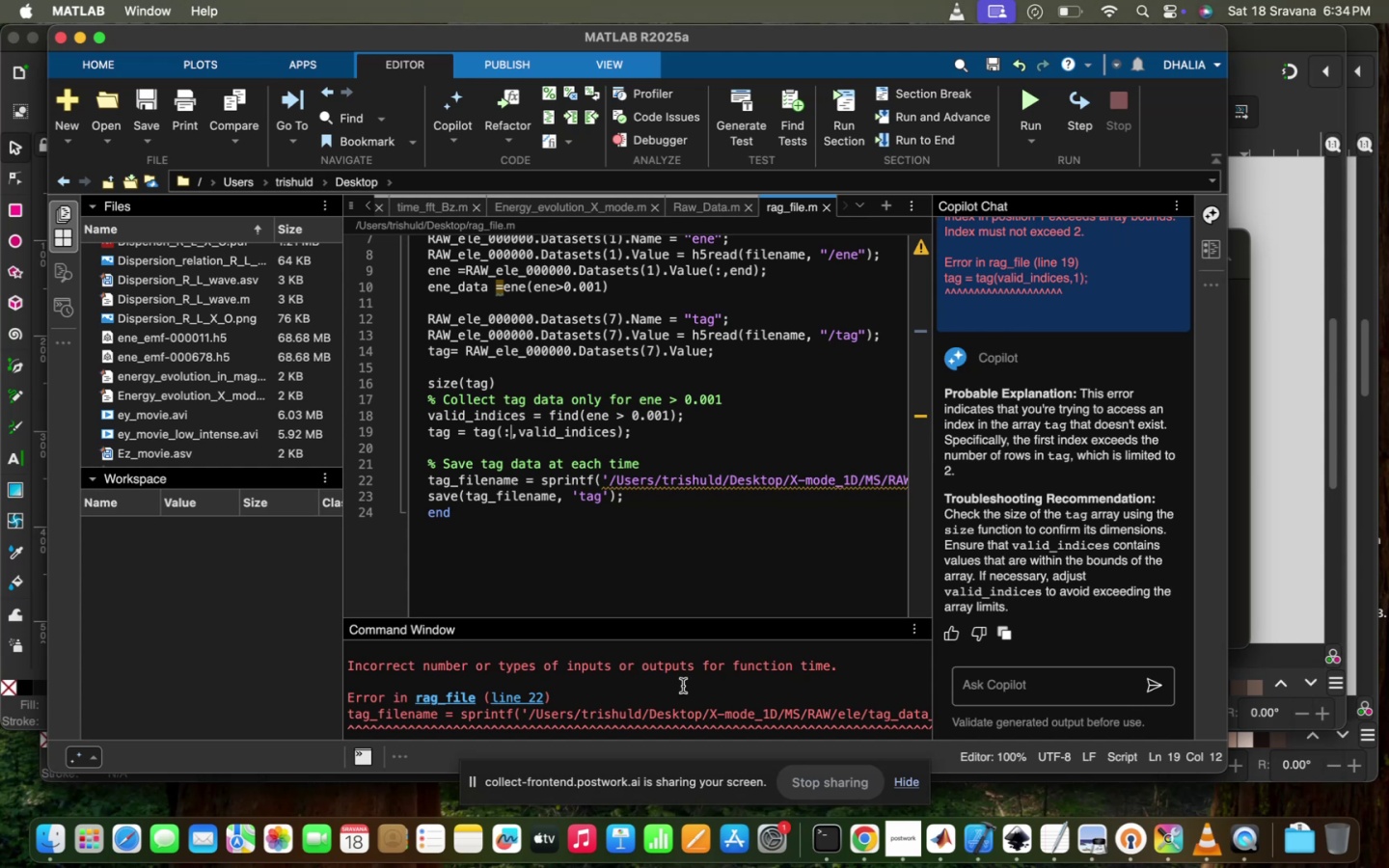 
wait(15.83)
 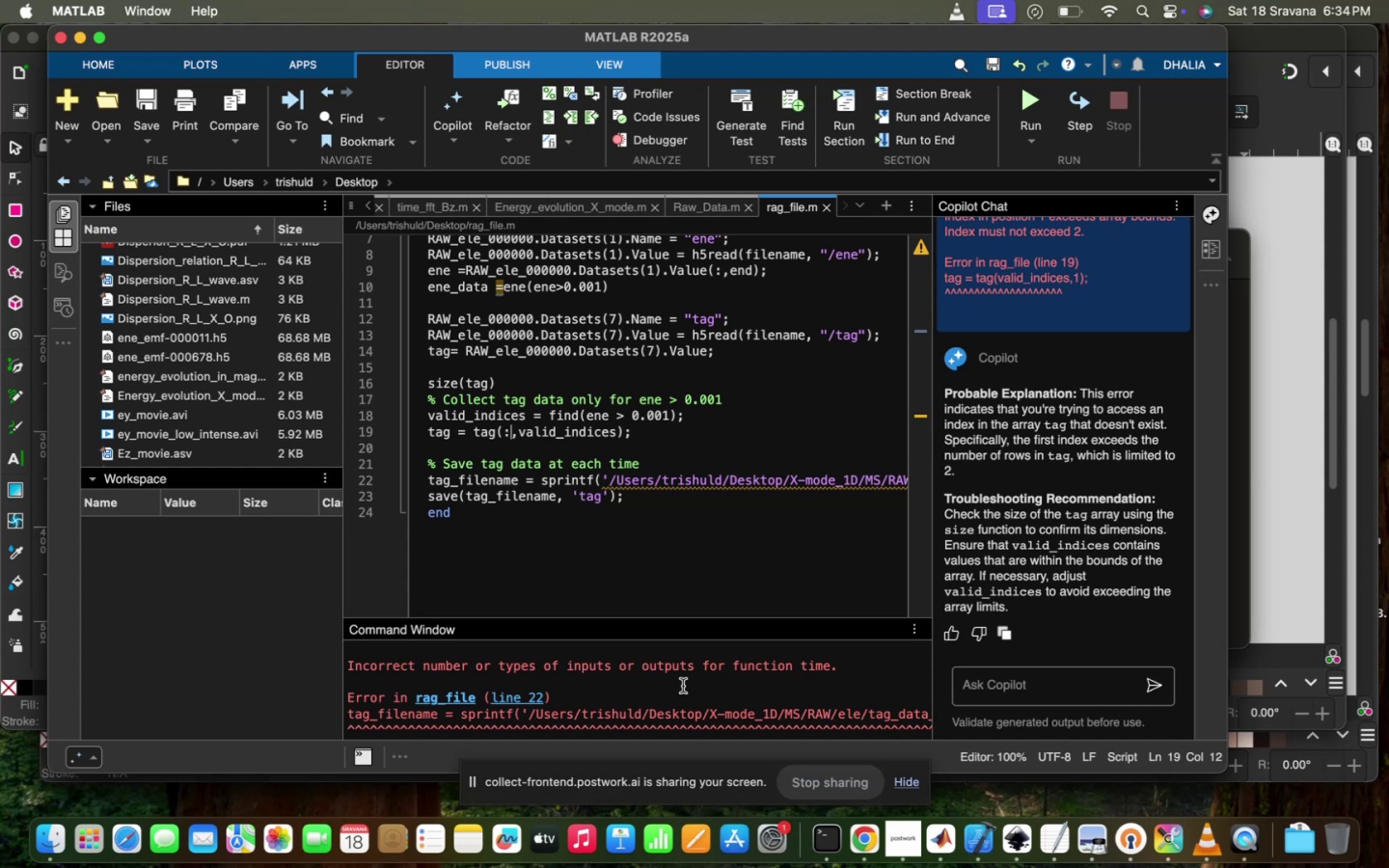 
left_click([525, 430])
 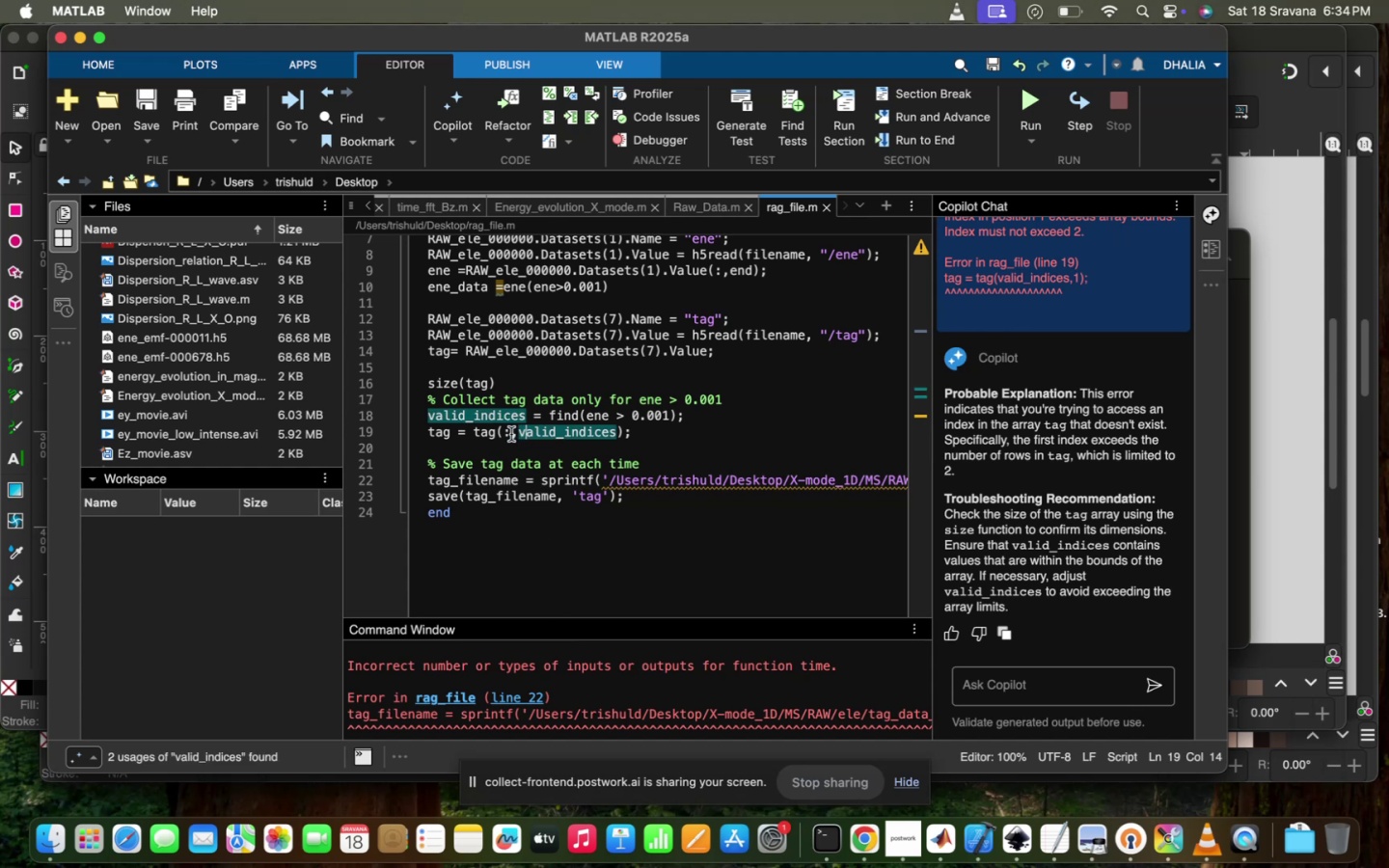 
left_click([511, 434])
 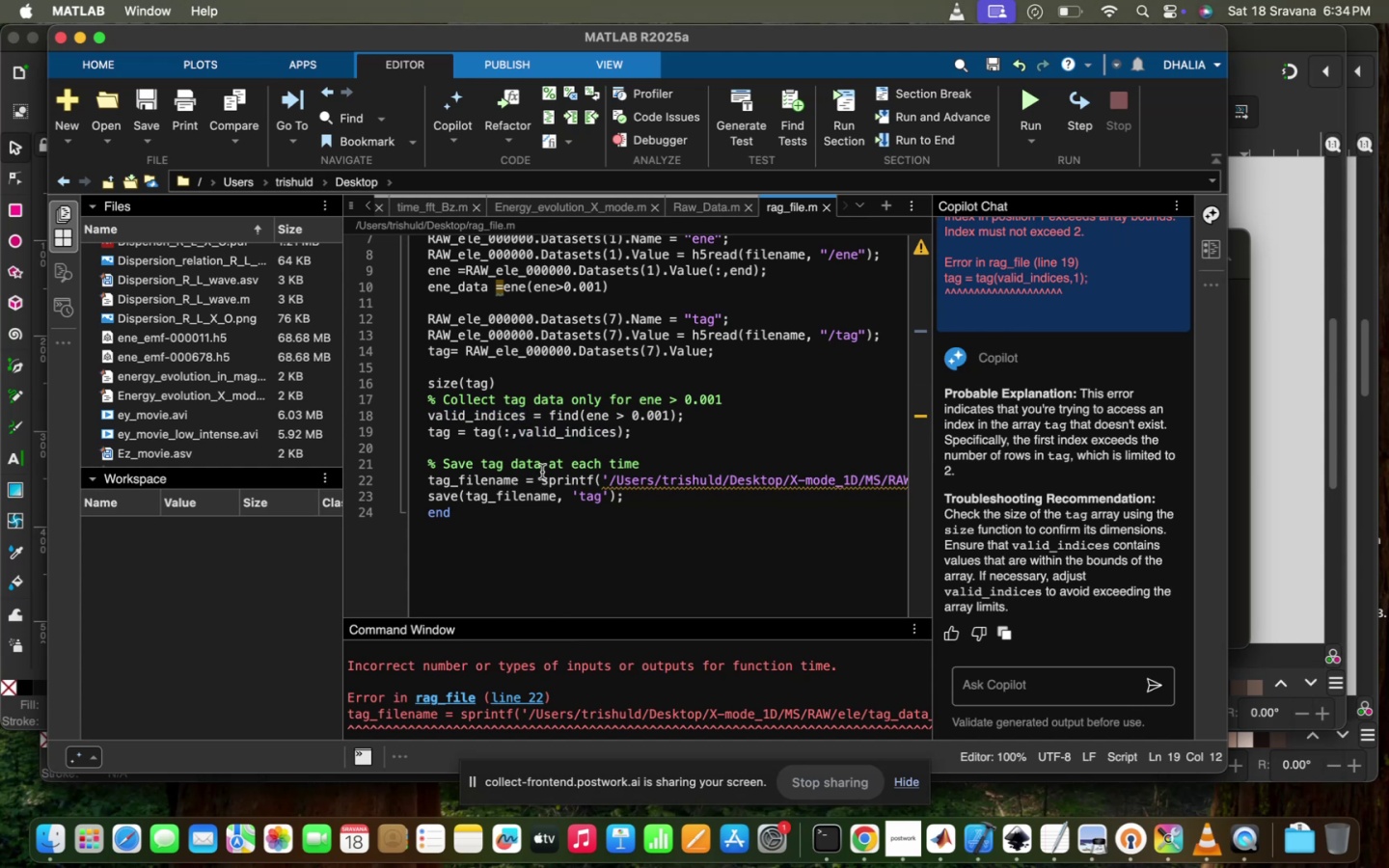 
key(Backspace)
 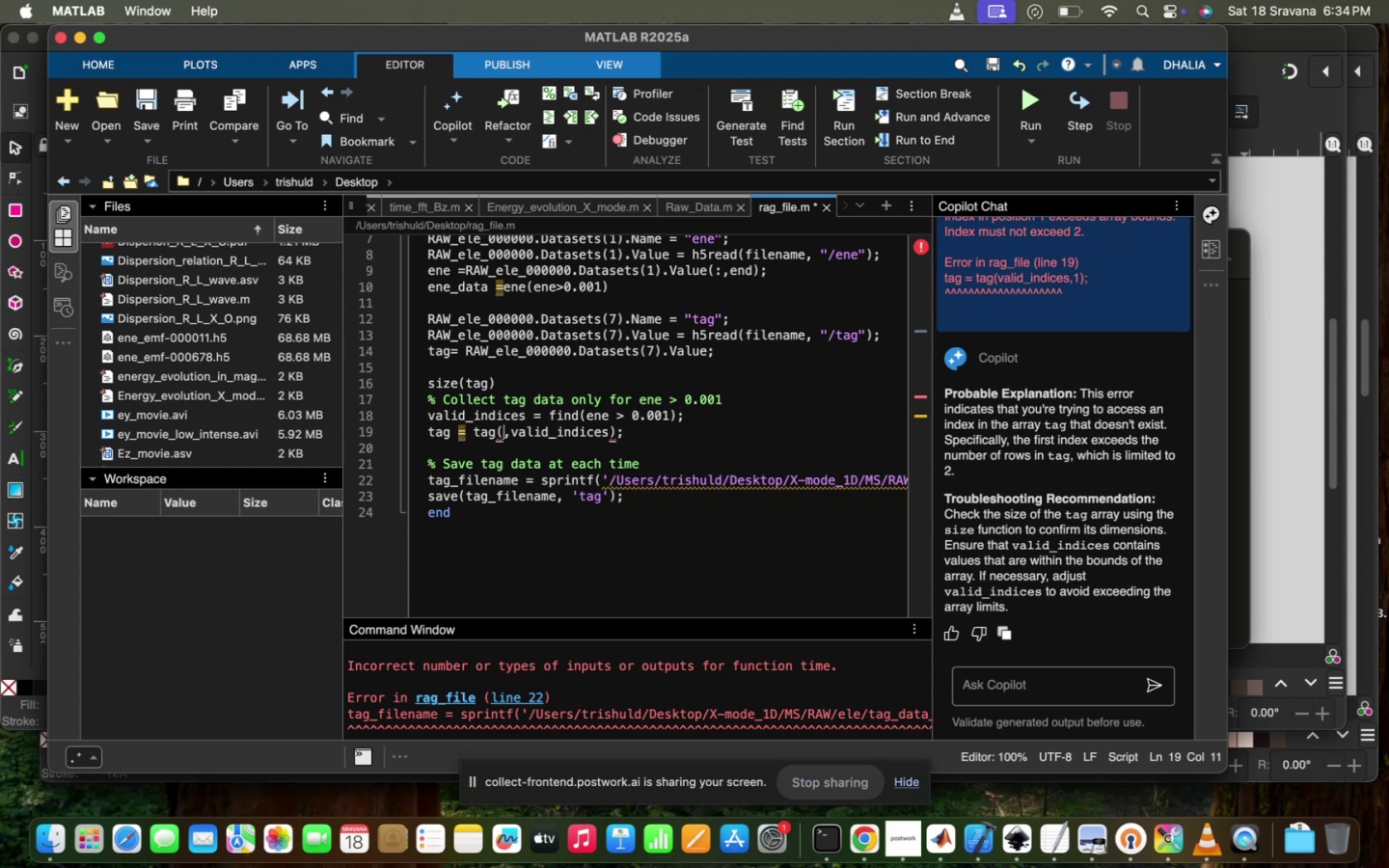 
key(ArrowRight)
 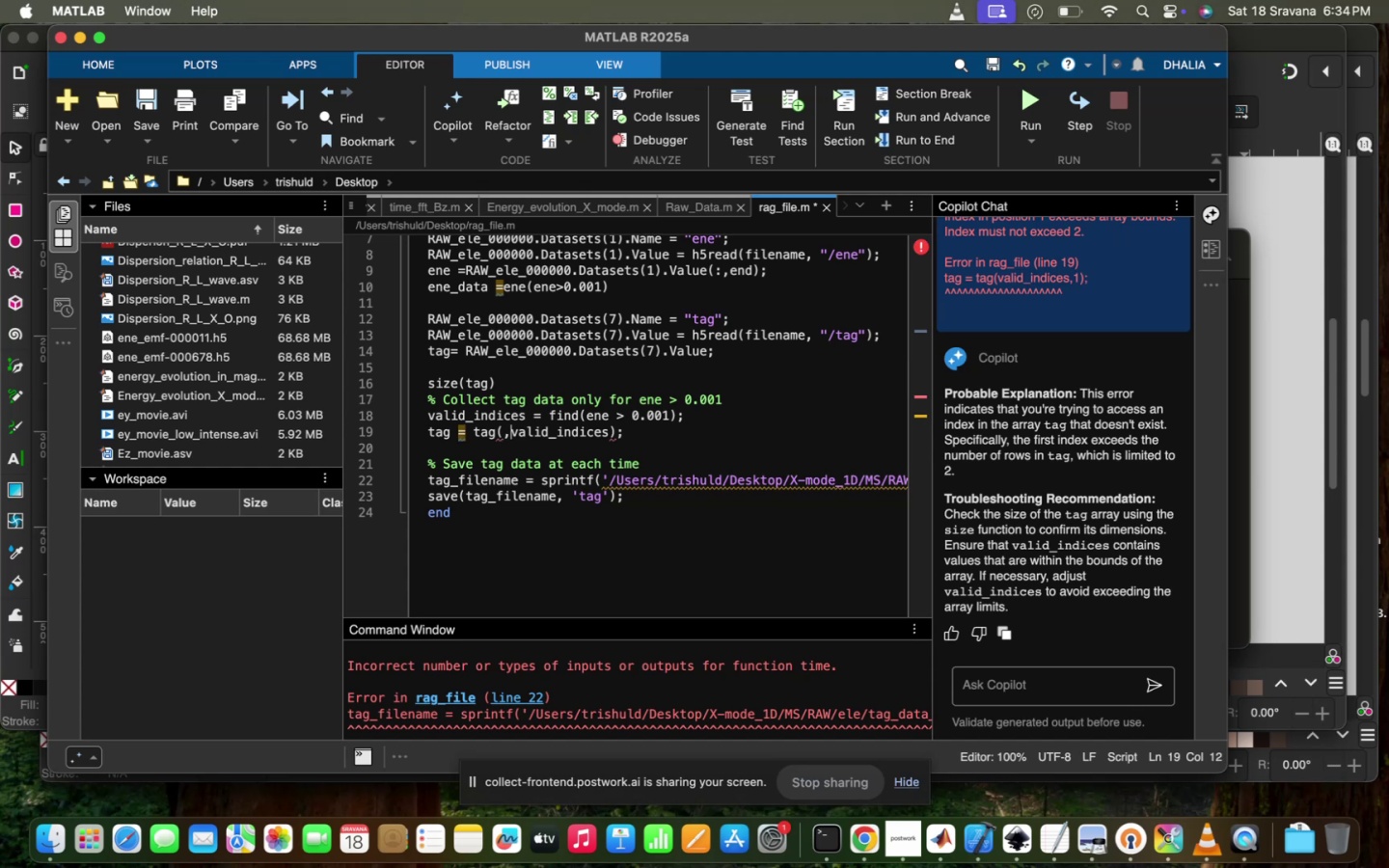 
key(Backspace)
 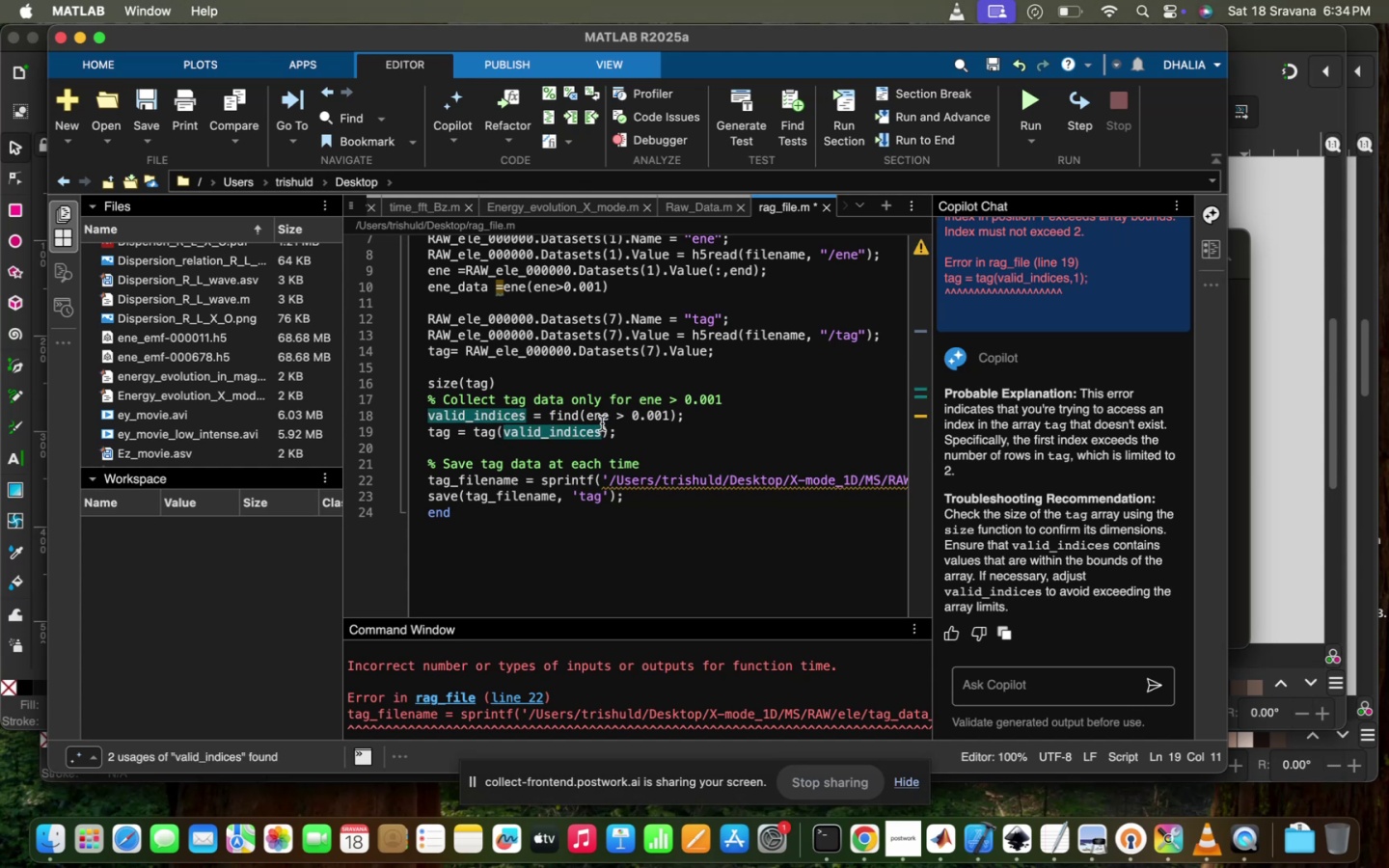 
left_click([602, 423])
 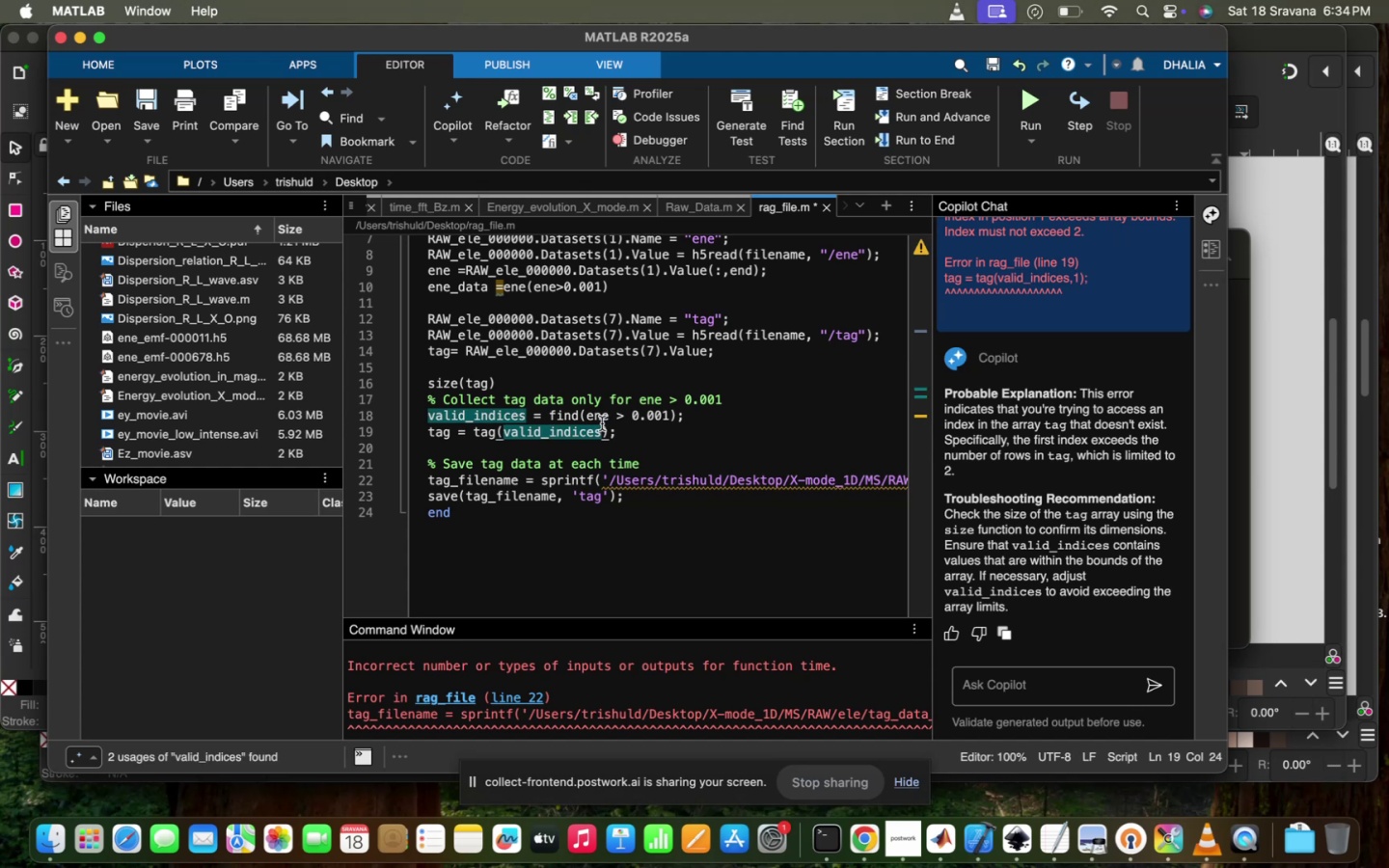 
key(Comma)
 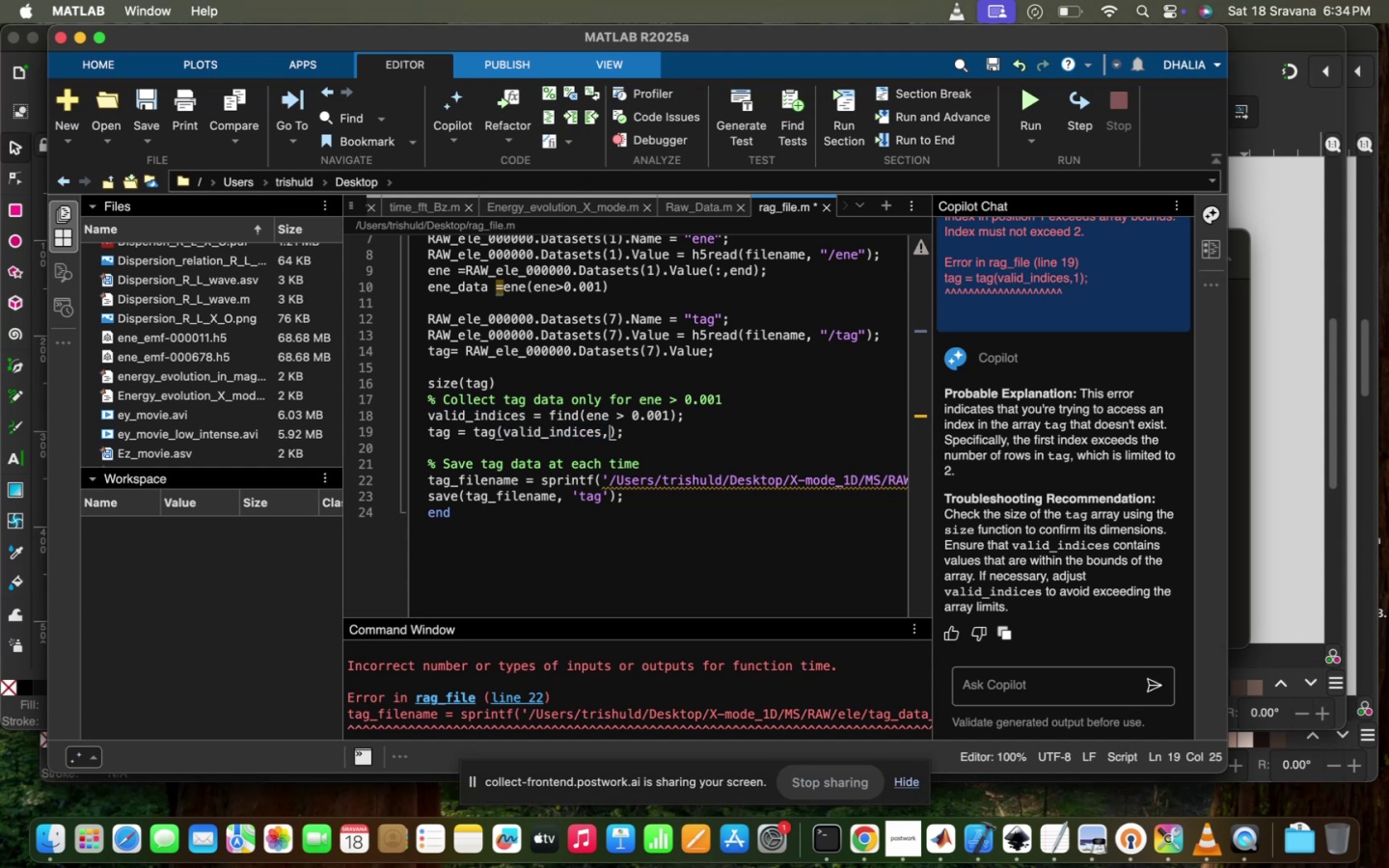 
key(Shift+Semicolon)
 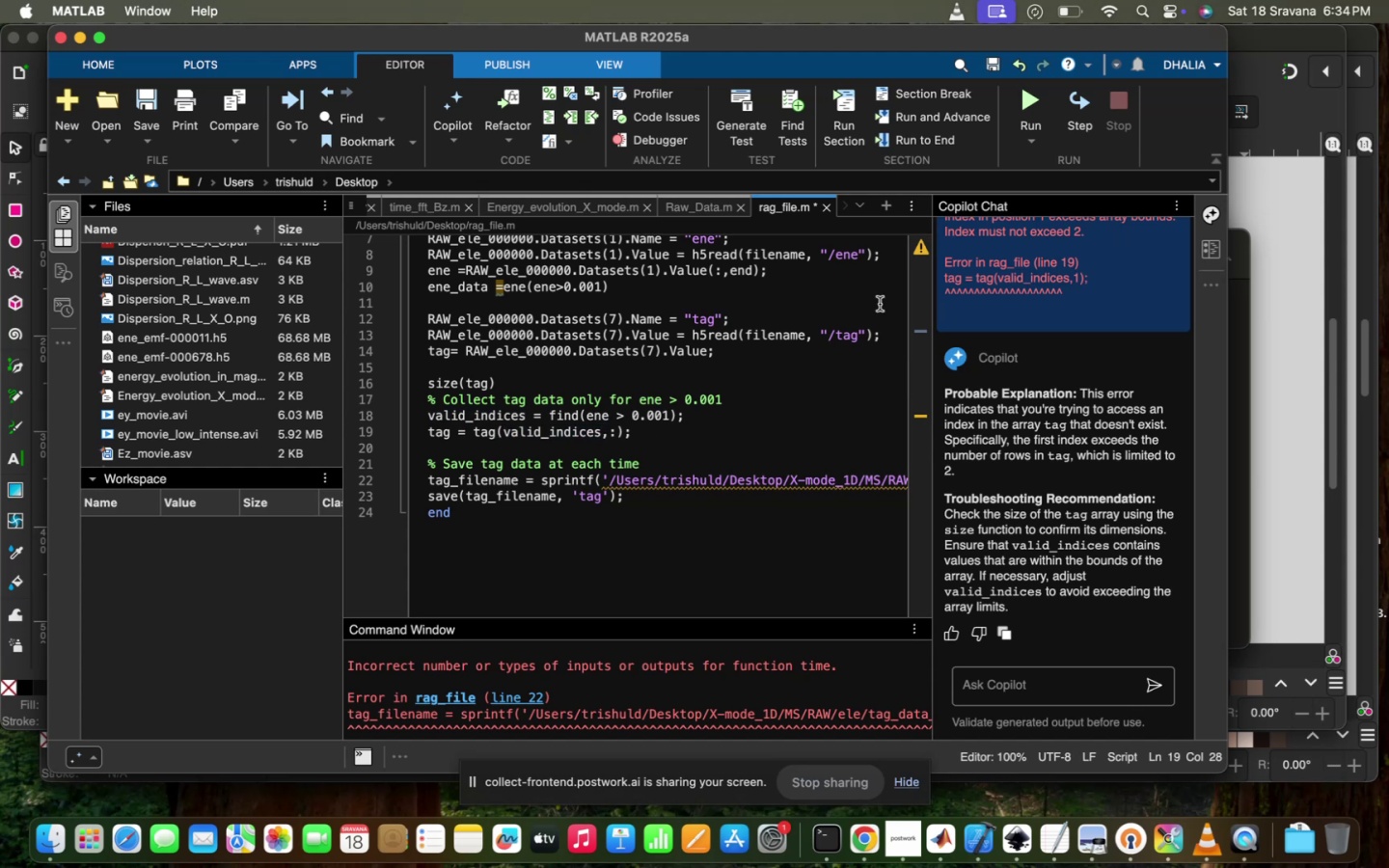 
left_click([1028, 102])
 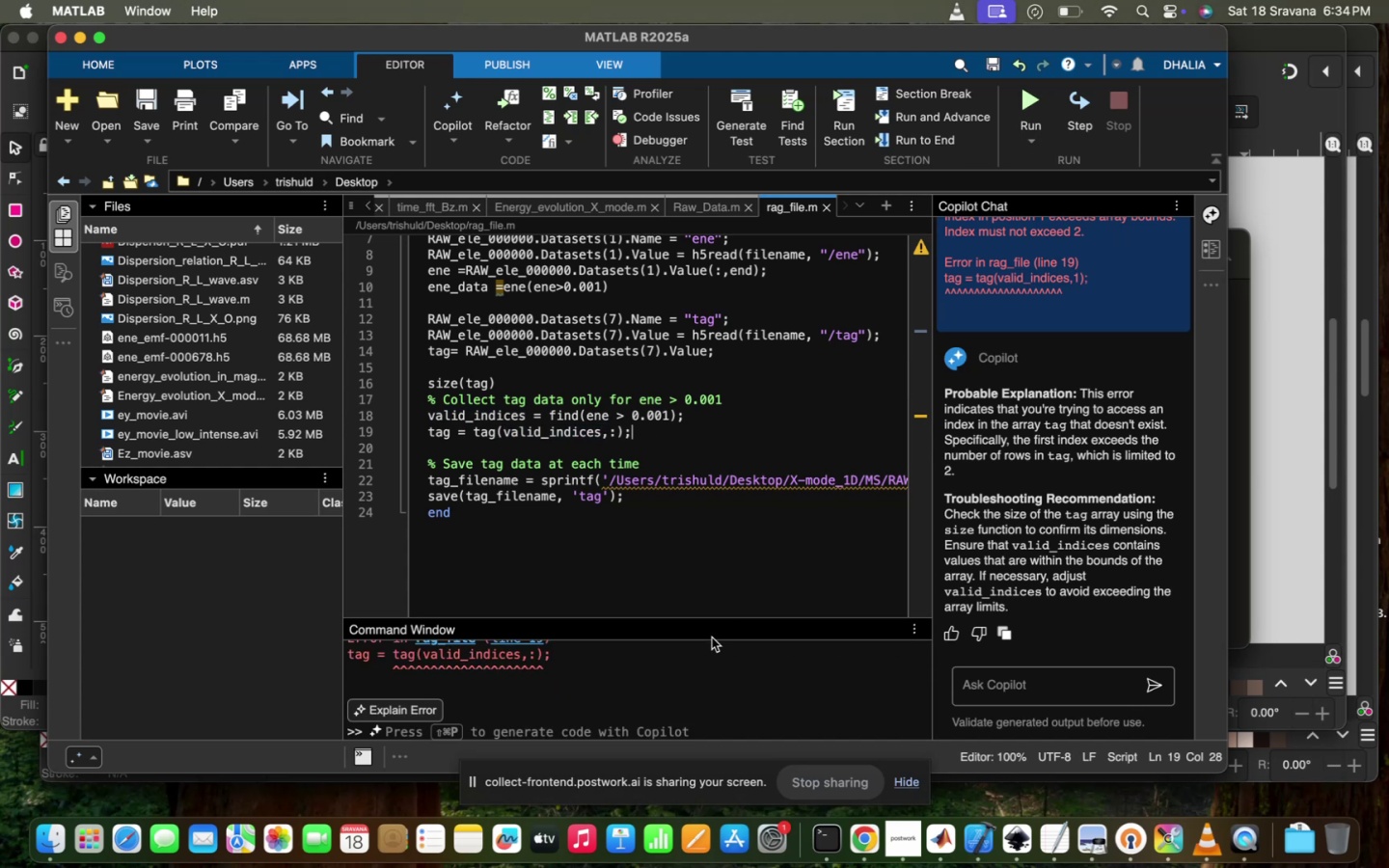 
left_click([676, 672])
 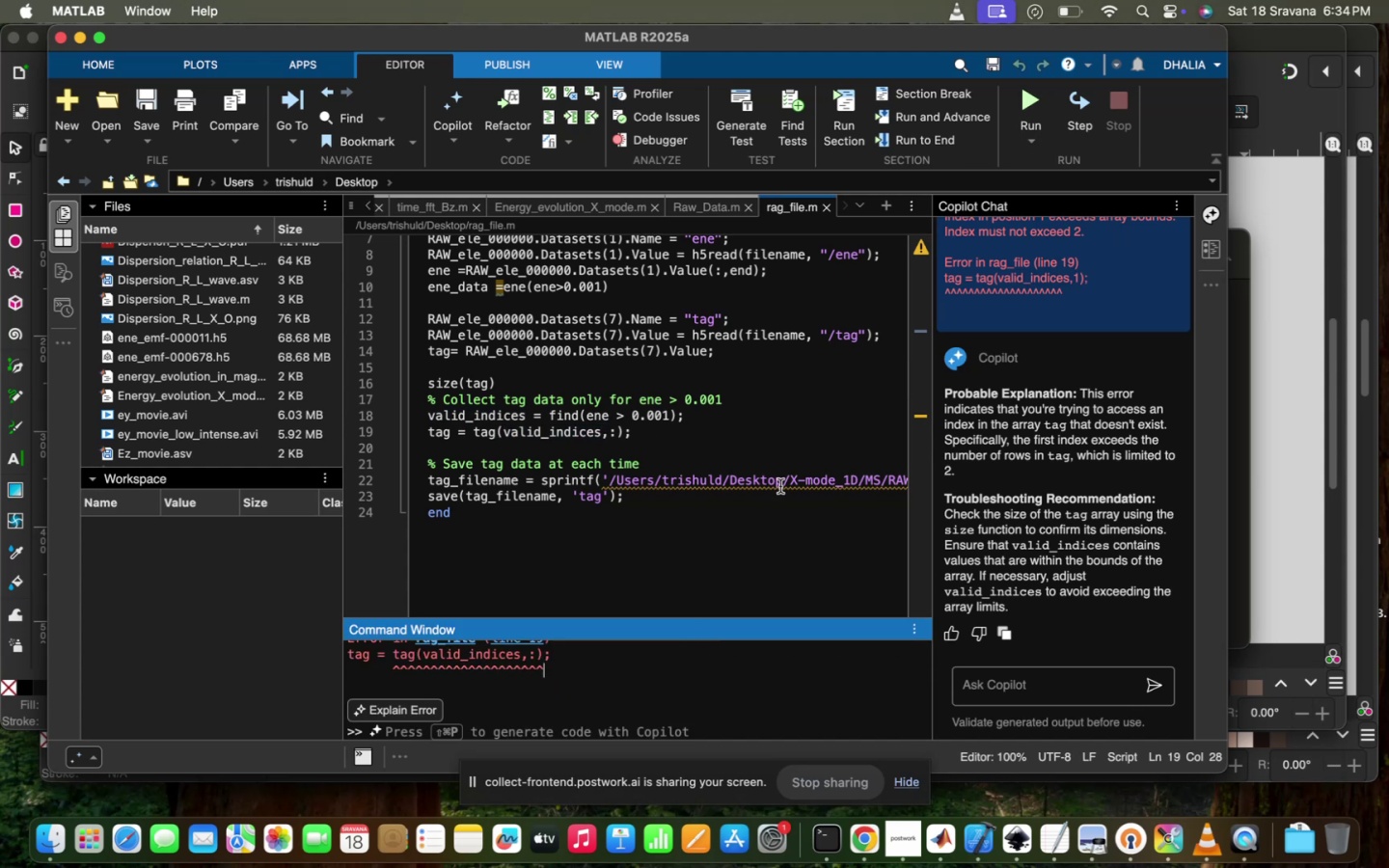 
left_click([782, 483])
 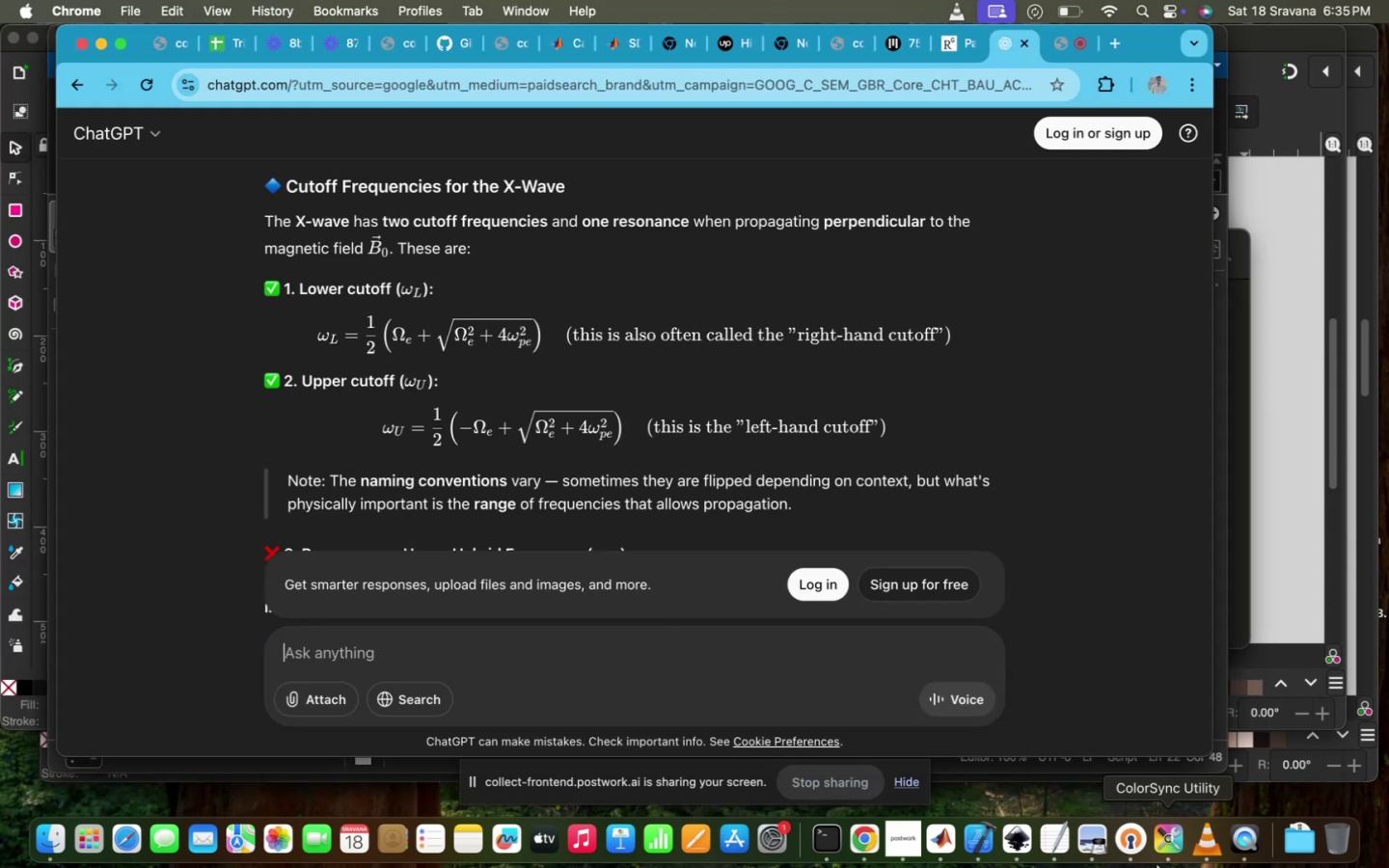 
wait(7.31)
 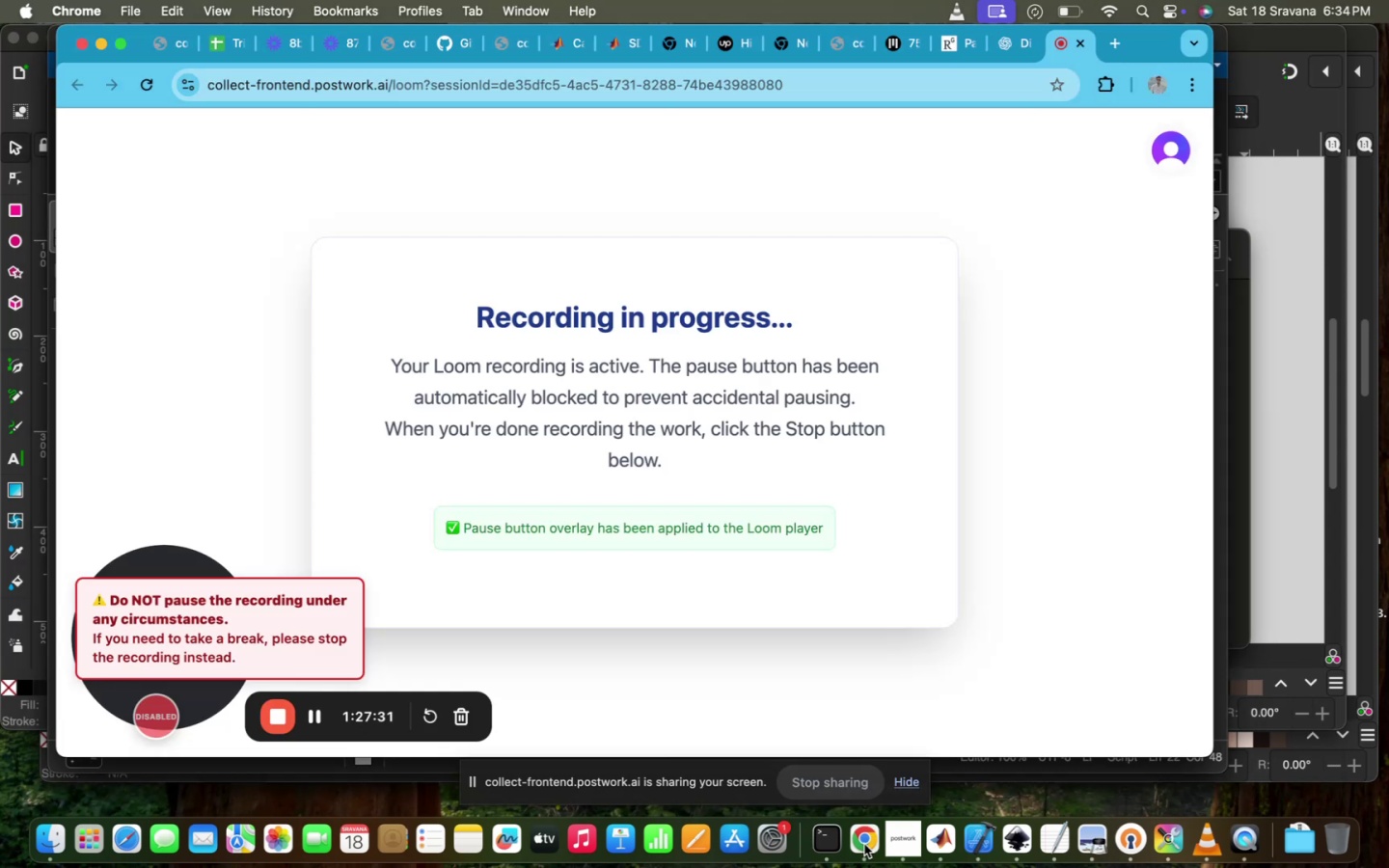 
left_click([941, 845])
 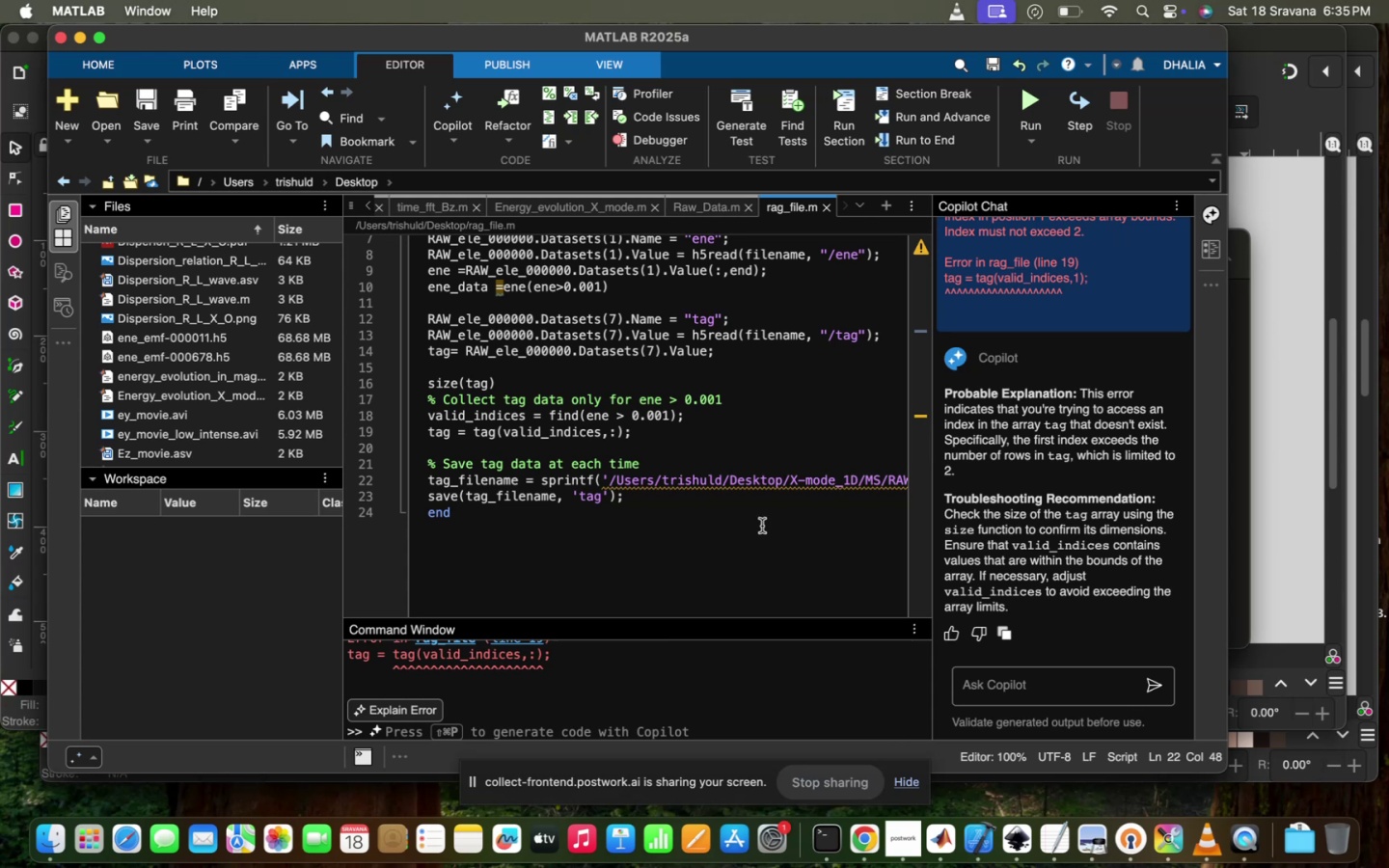 
left_click([716, 420])
 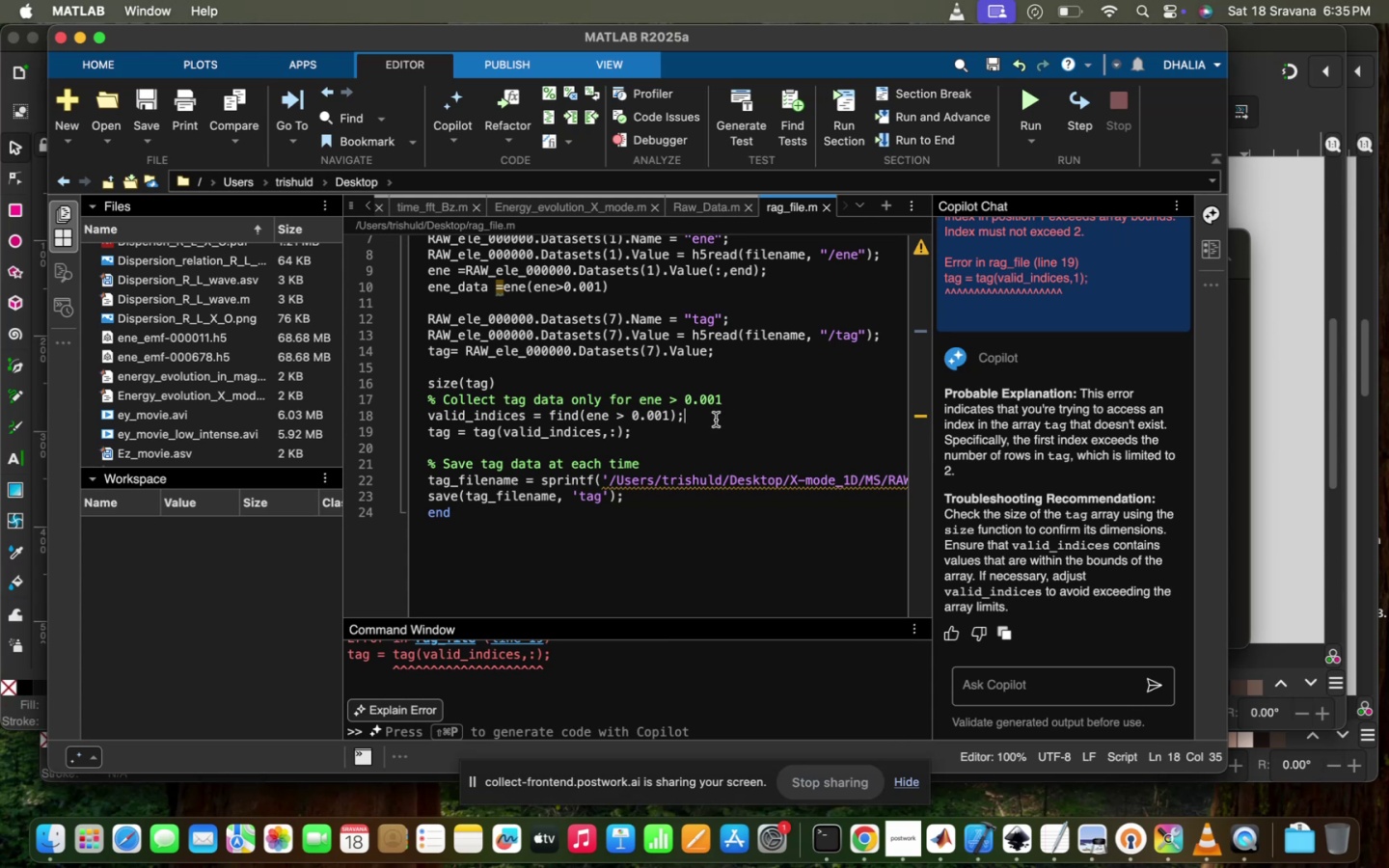 
key(Enter)
 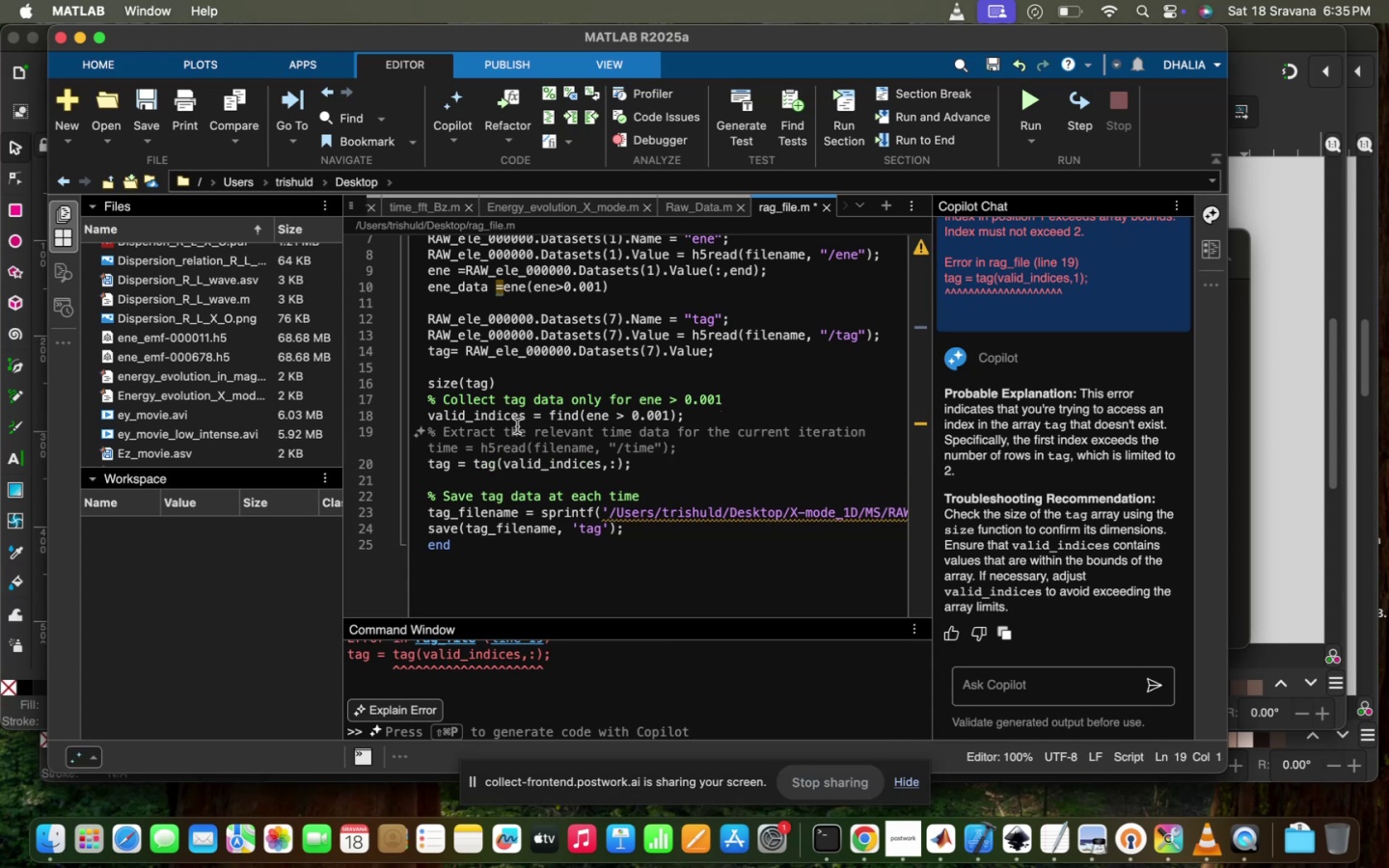 
right_click([480, 434])
 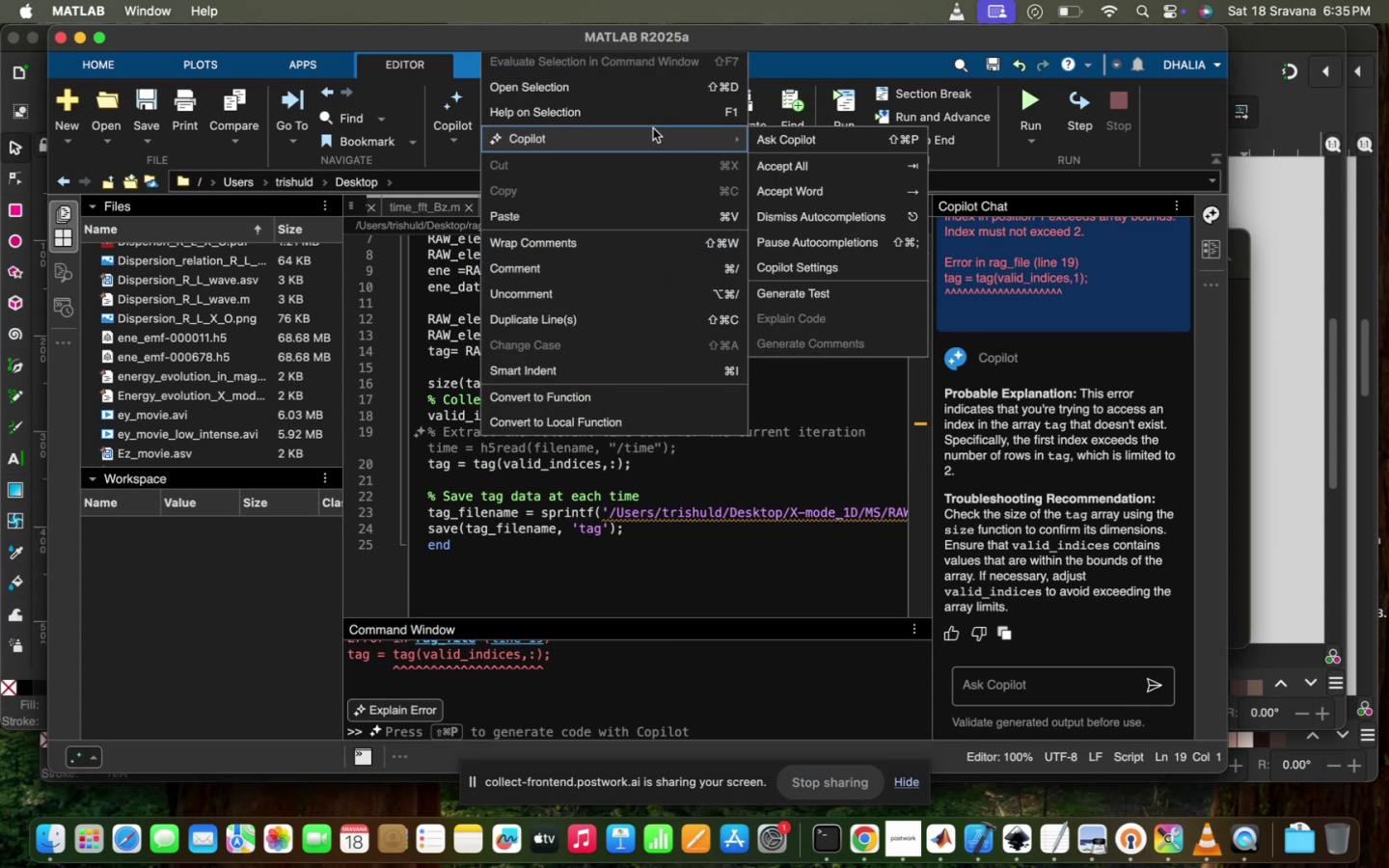 
left_click([642, 137])
 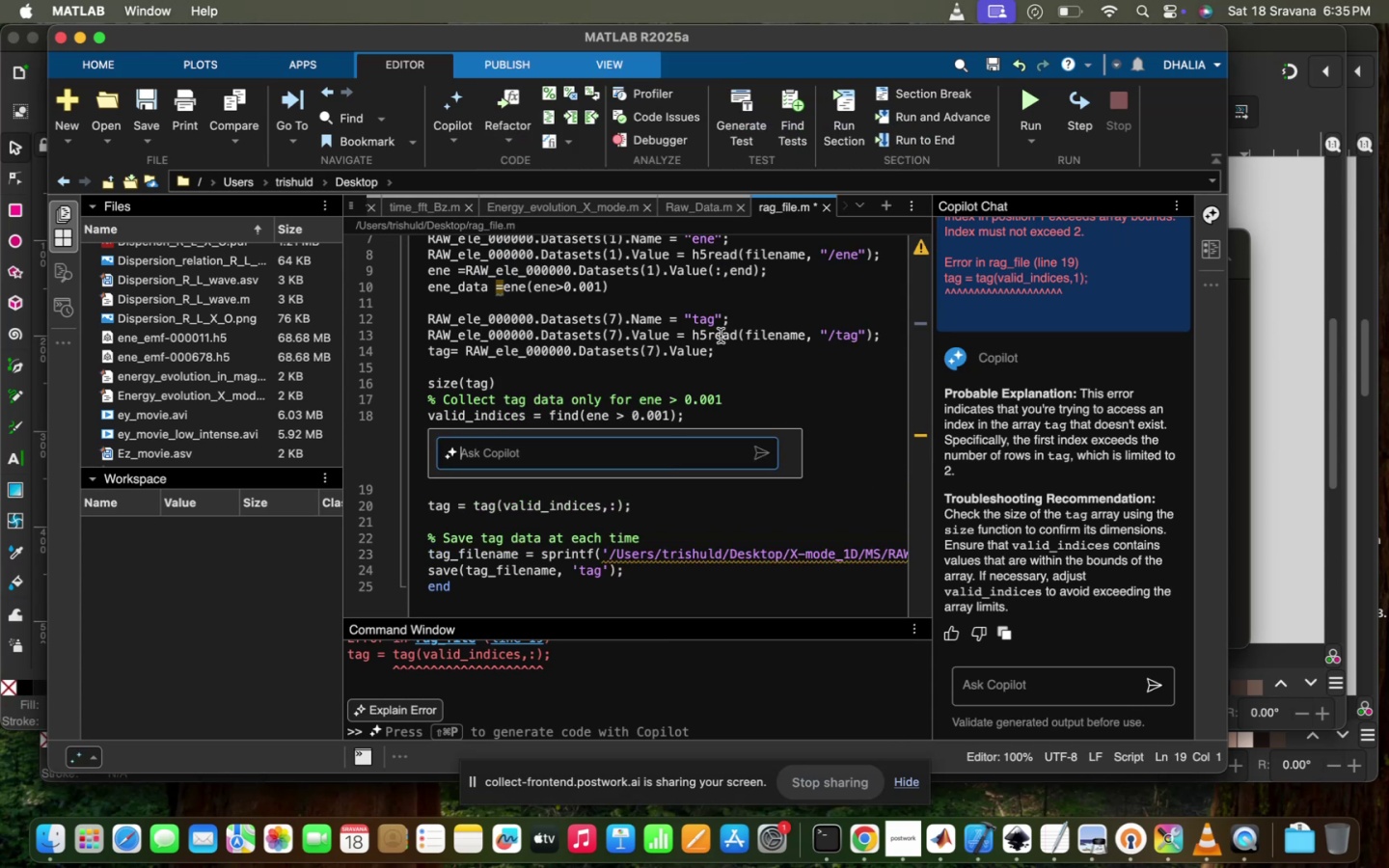 
type(TAG IS )
key(Backspace)
key(Backspace)
key(Backspace)
type(SIZE IS 2 )
key(Backspace)
type(,2430 )
 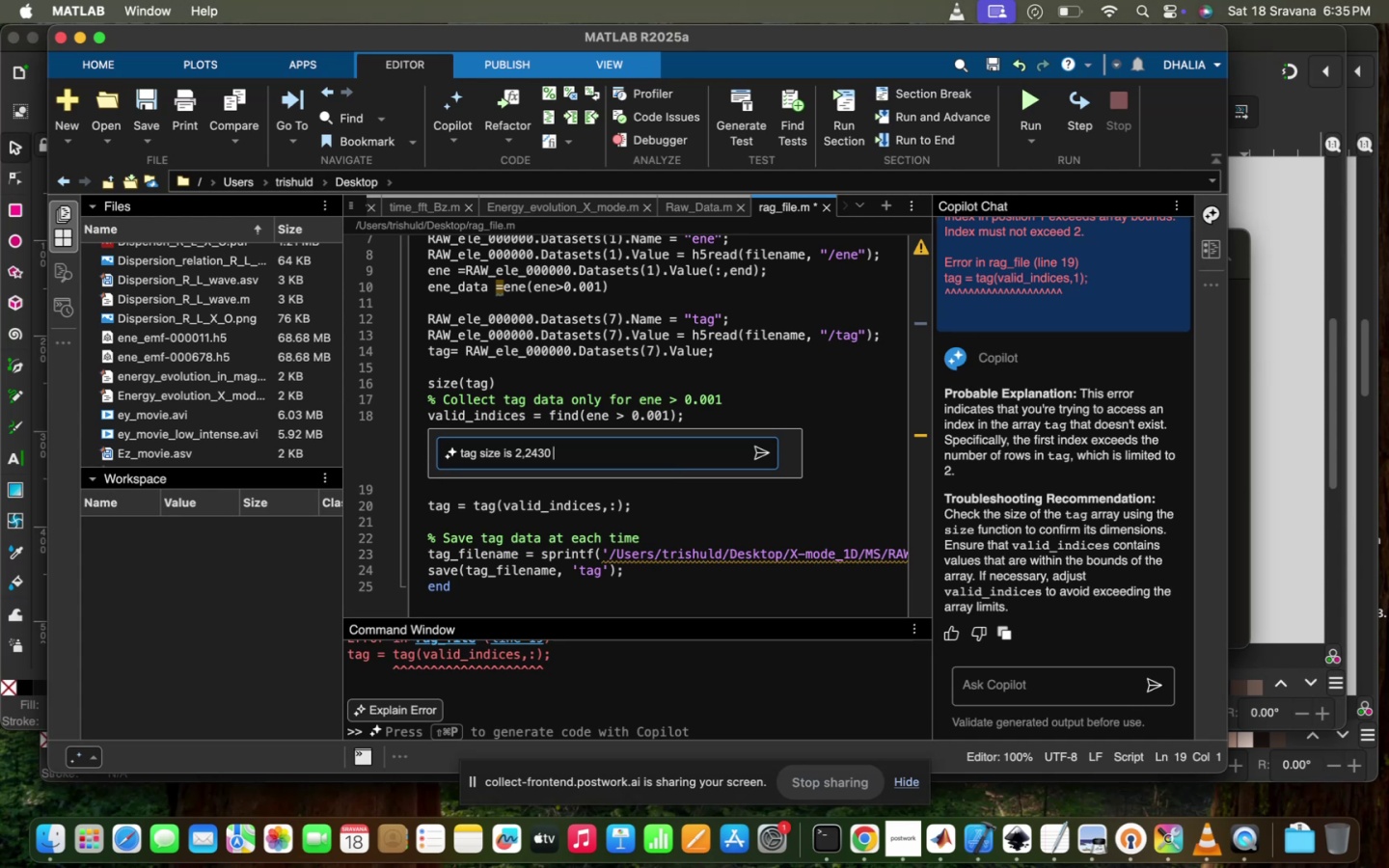 
wait(8.35)
 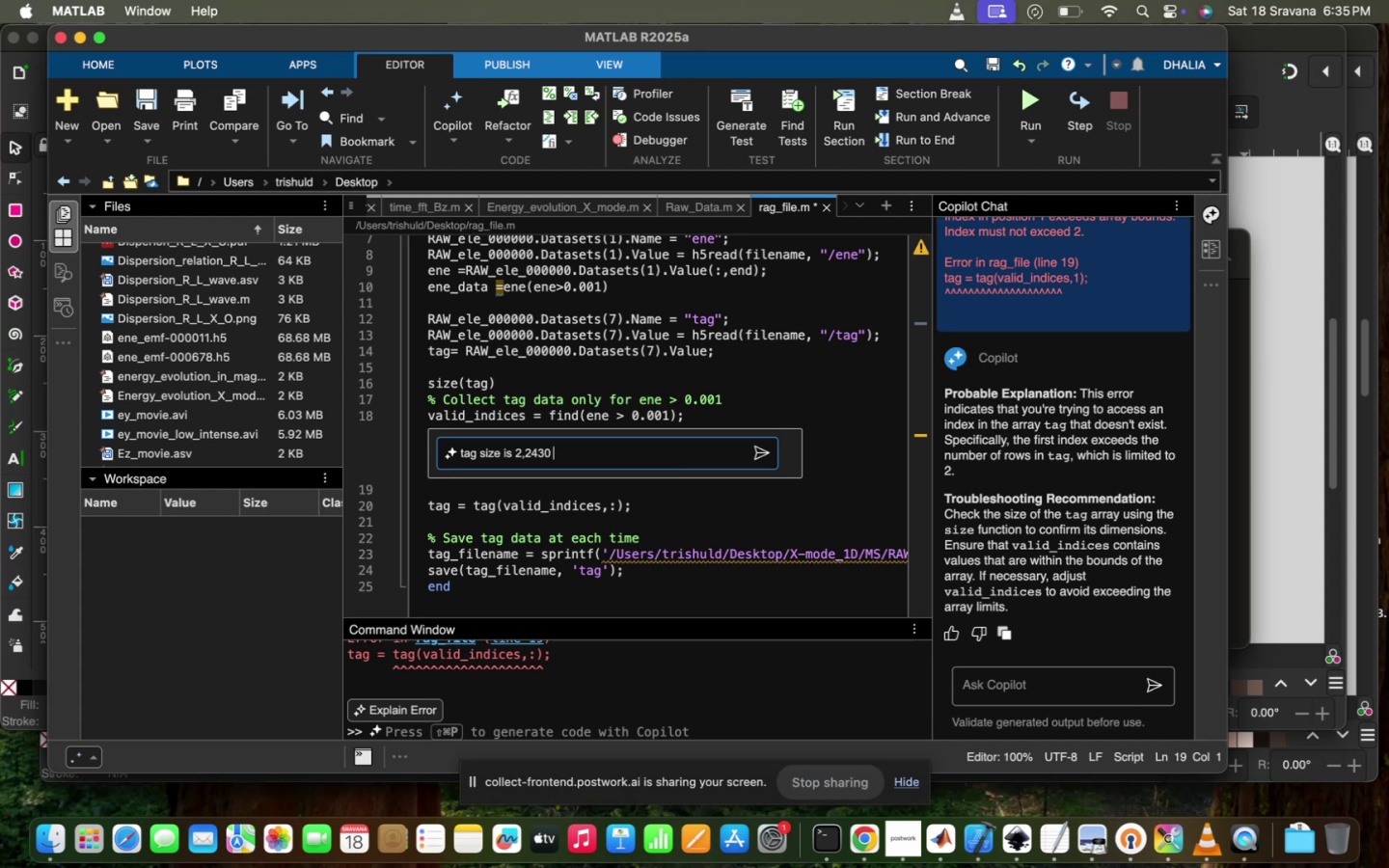 
key(Space)
 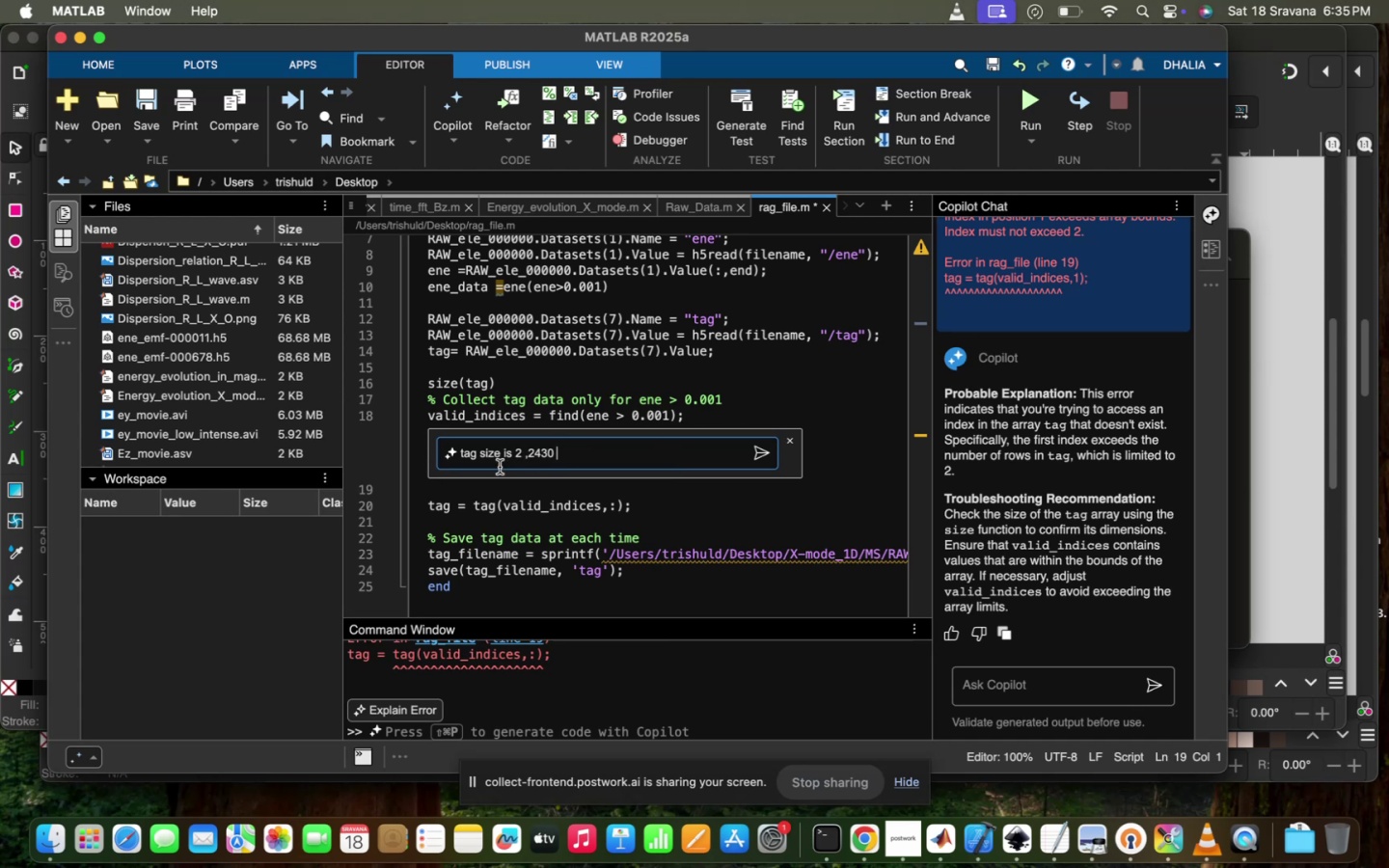 
key(Space)
 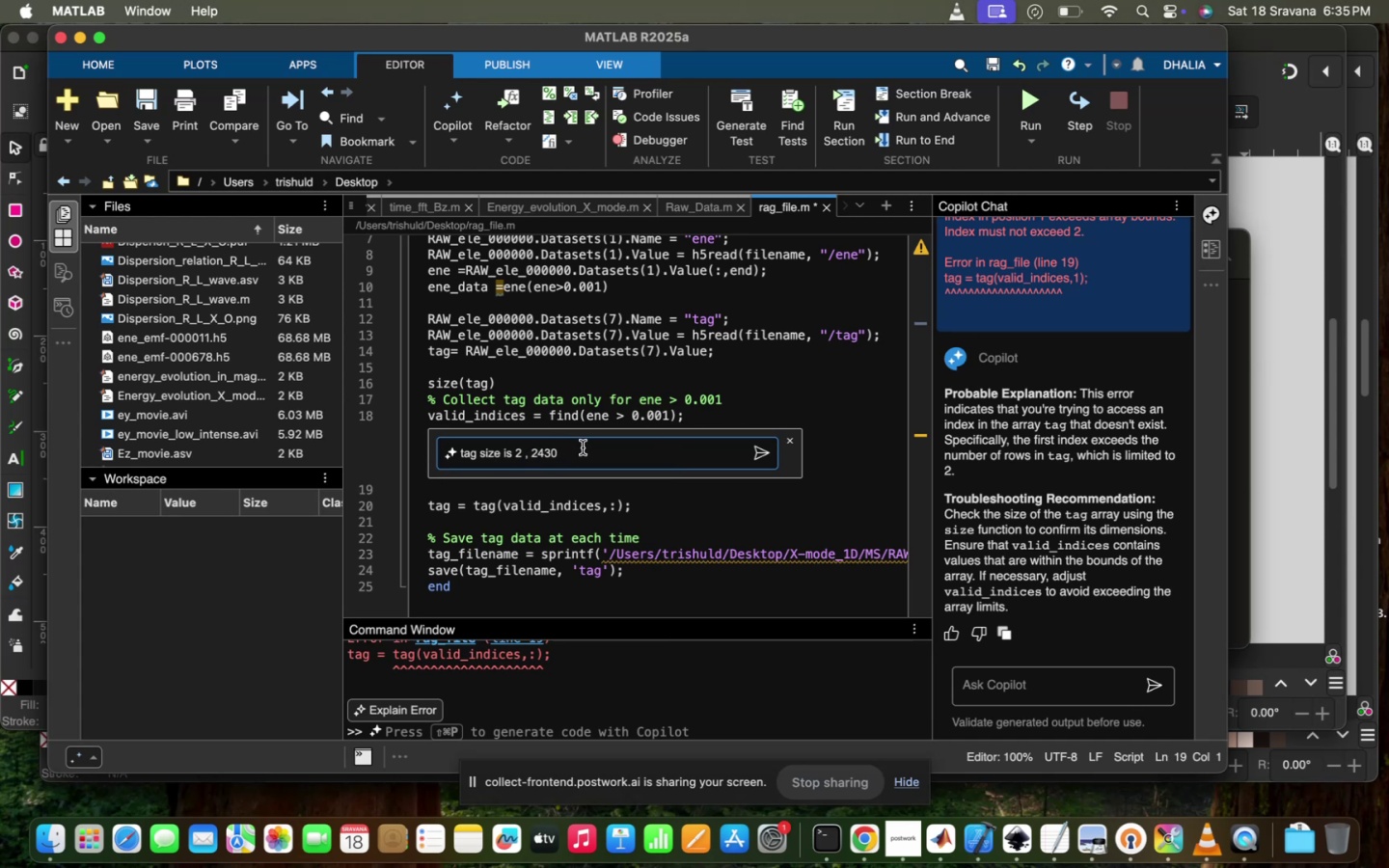 
left_click([583, 447])
 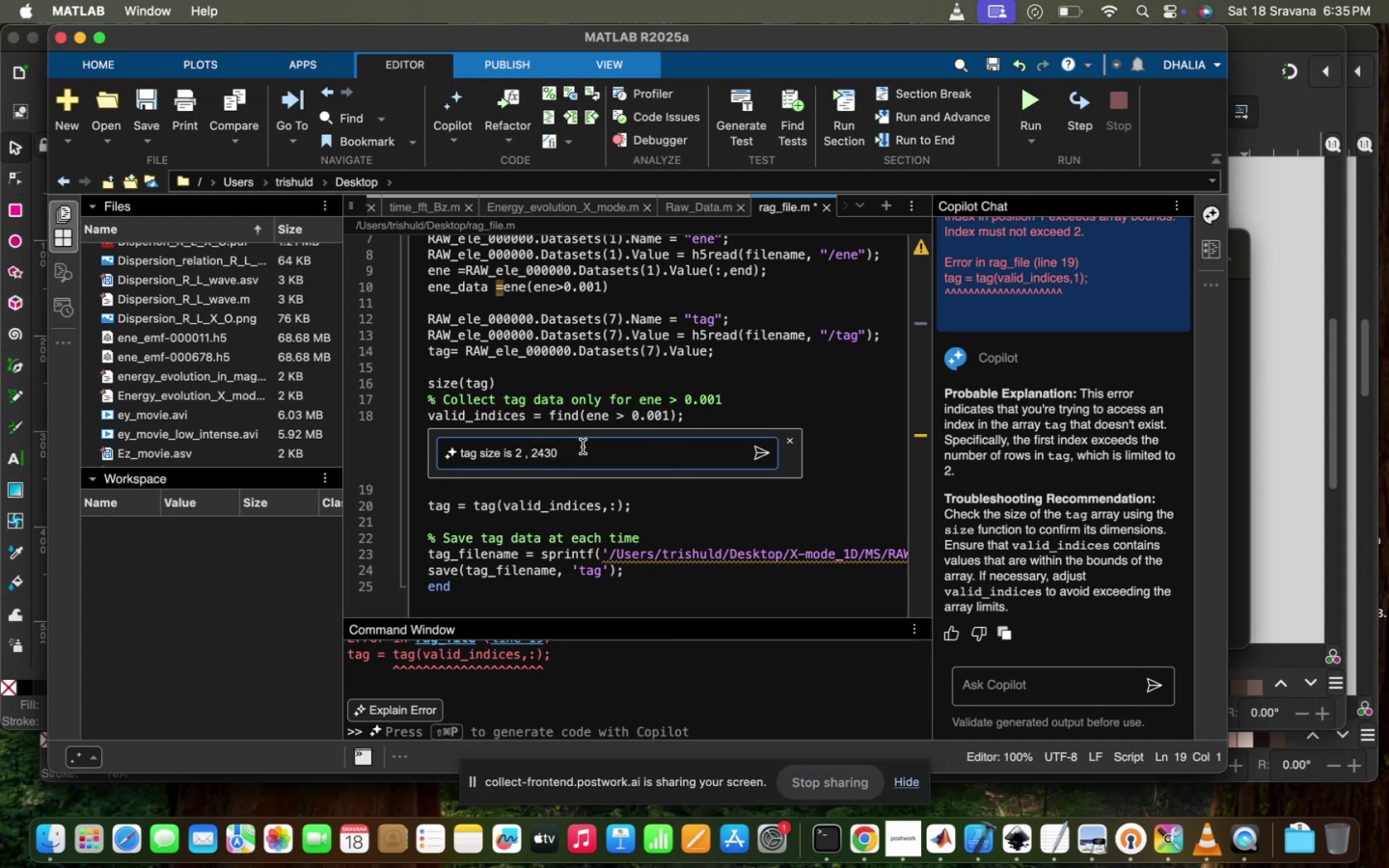 
type(WRITE )
key(Backspace)
key(Backspace)
key(Backspace)
key(Backspace)
key(Backspace)
key(Backspace)
type(TAE)
key(Backspace)
type(KE TAG DATA ONLY FOR ENE>0.001)
 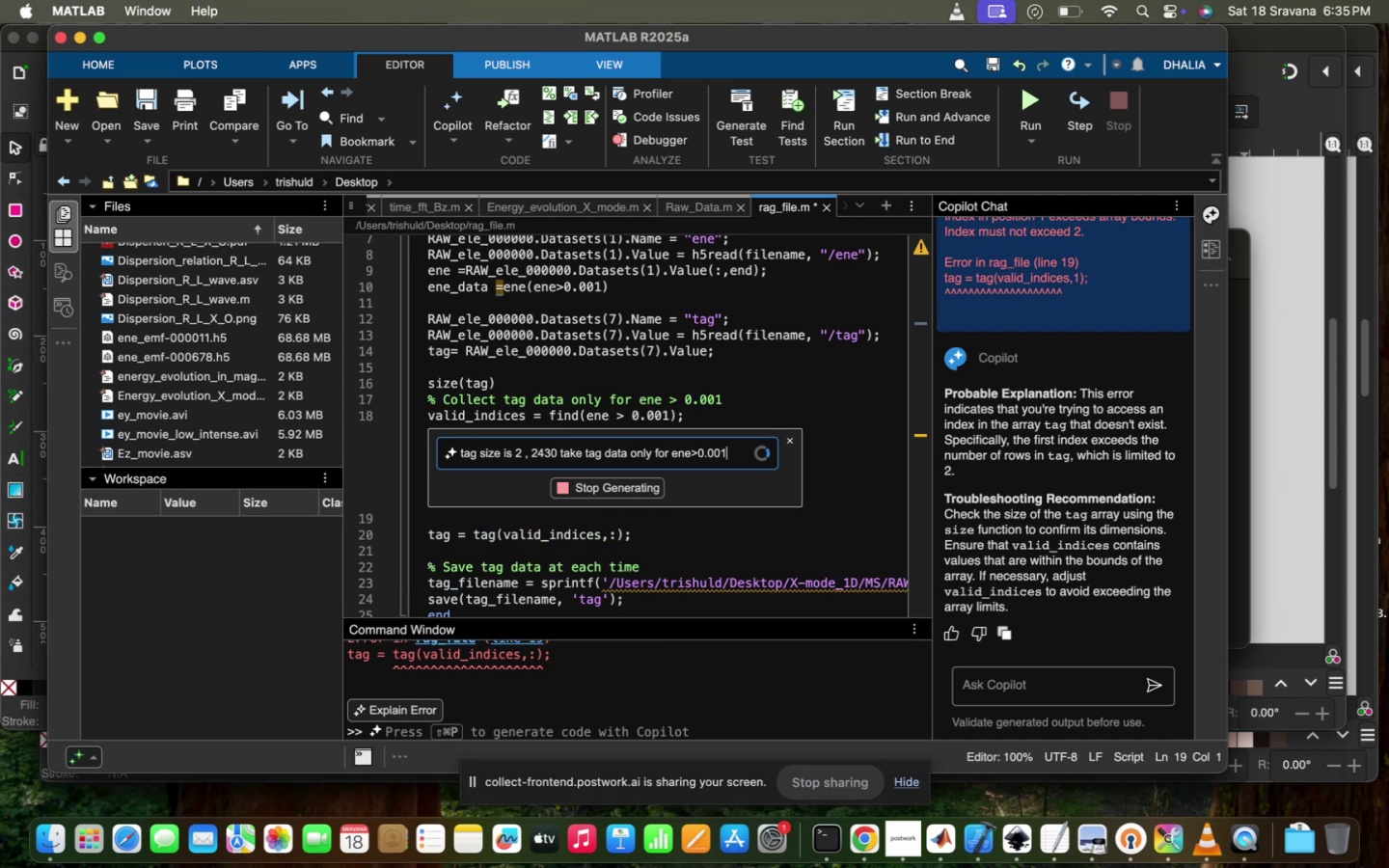 
 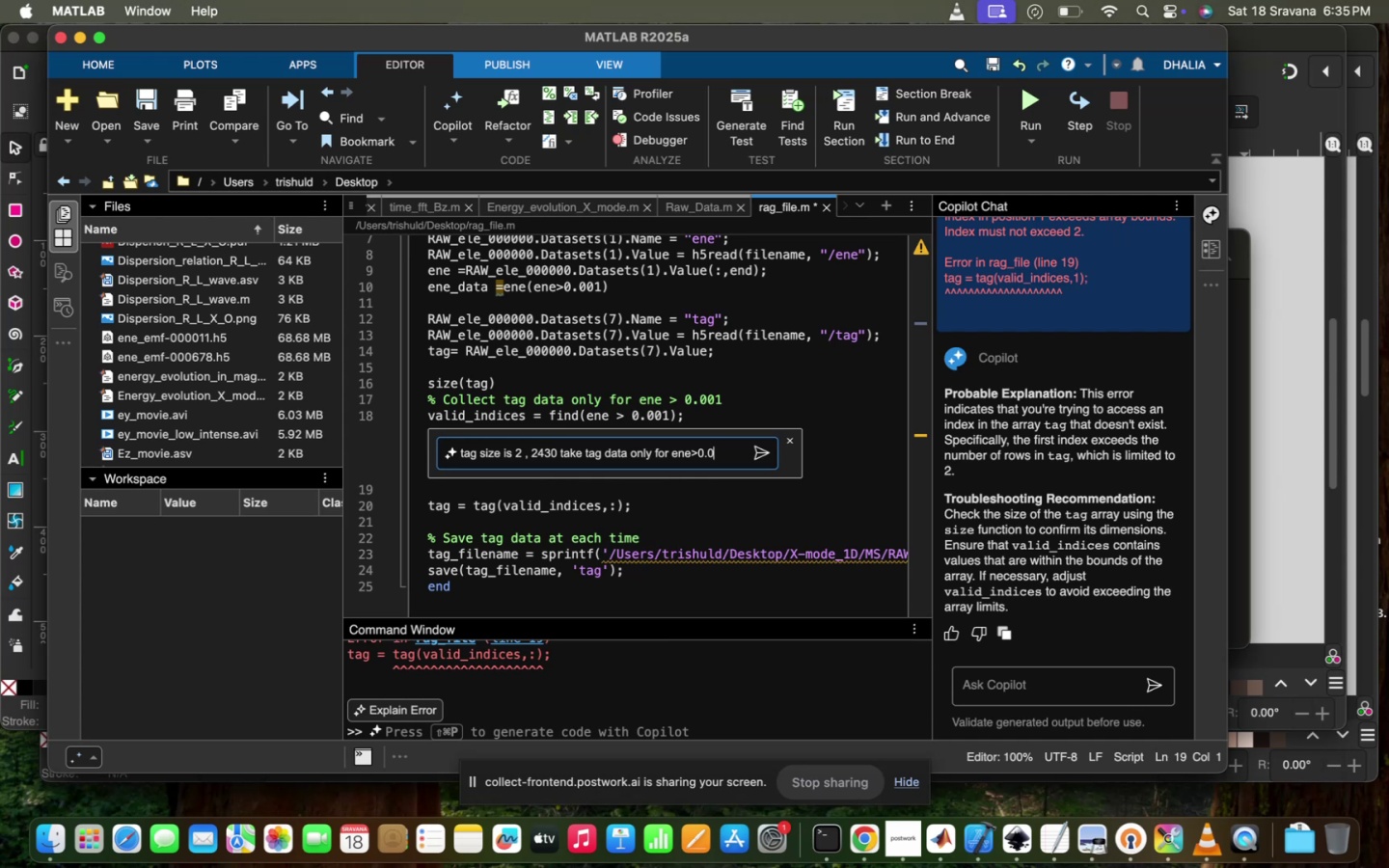 
key(Enter)
 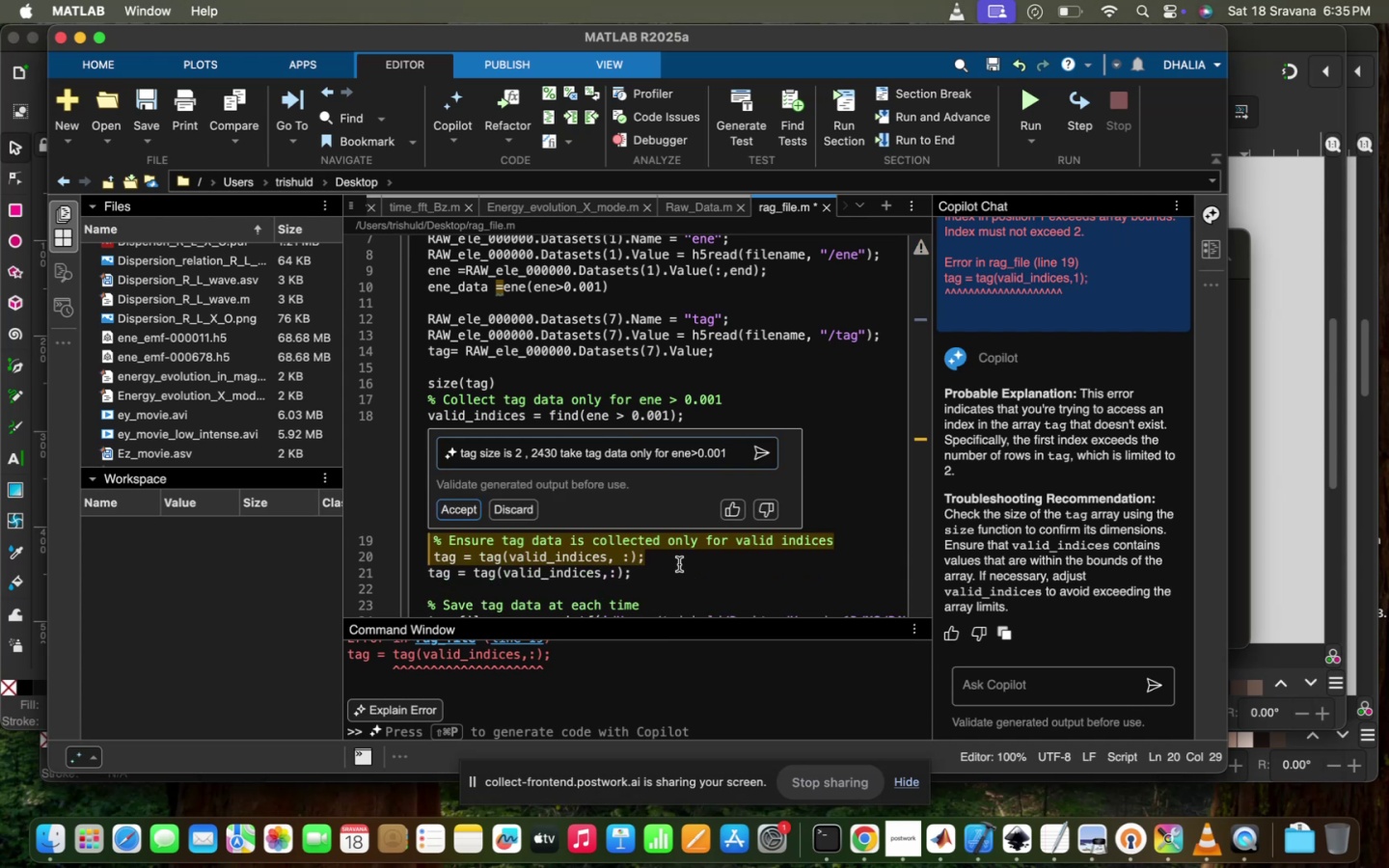 
scroll: coordinate [679, 564], scroll_direction: down, amount: 5.0
 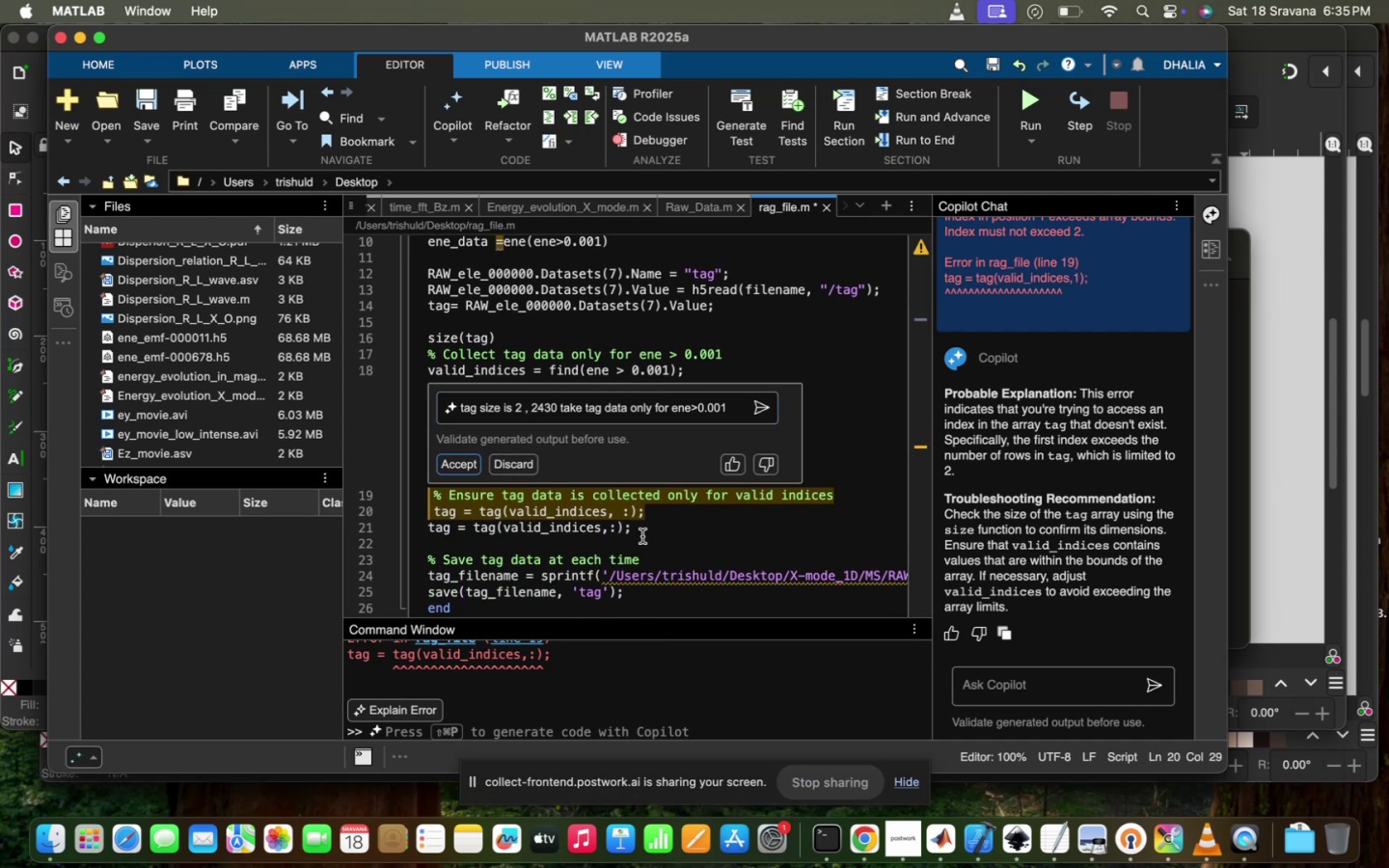 
left_click([641, 541])
 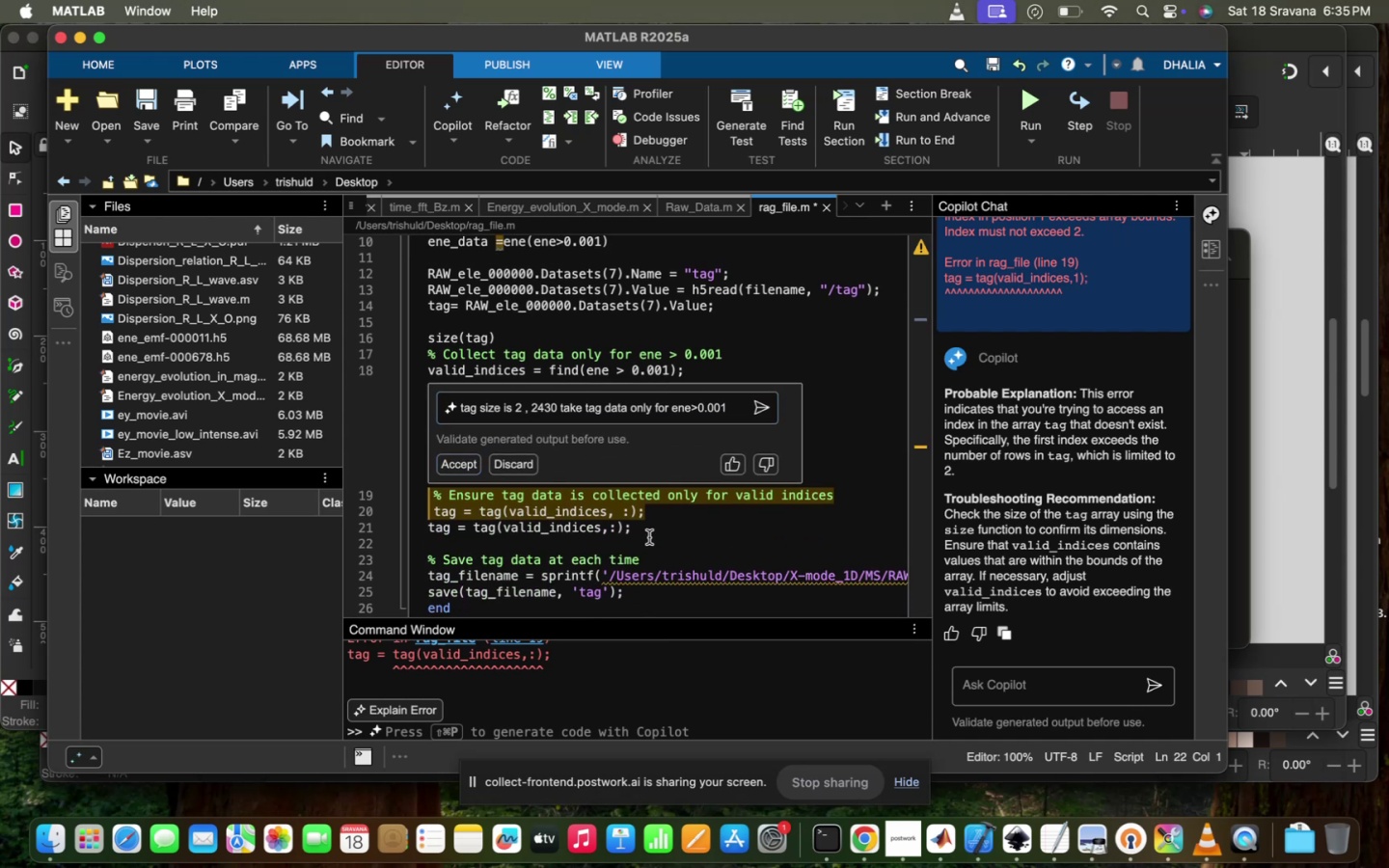 
left_click_drag(start_coordinate=[631, 527], to_coordinate=[382, 526])
 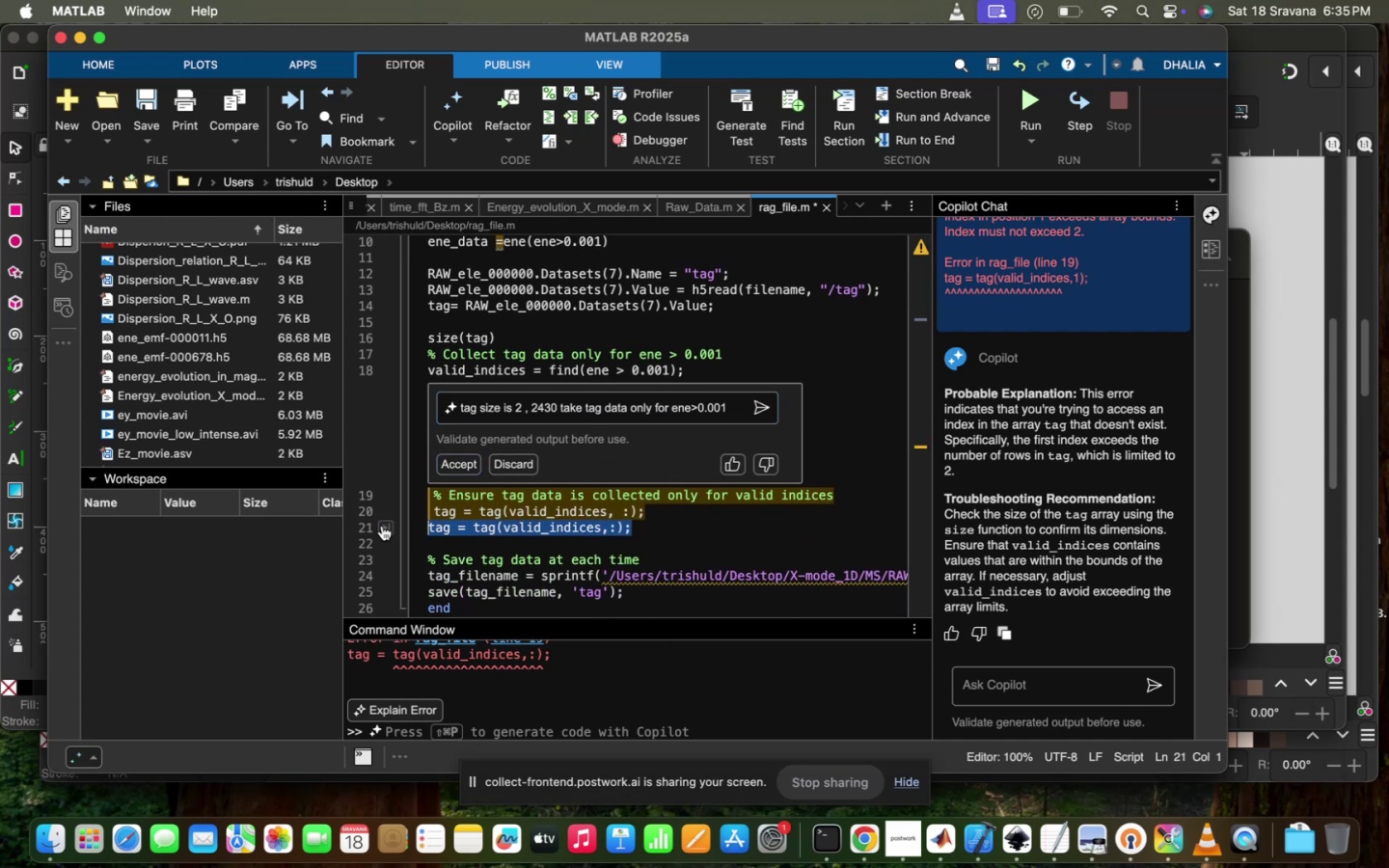 
key(Backspace)
 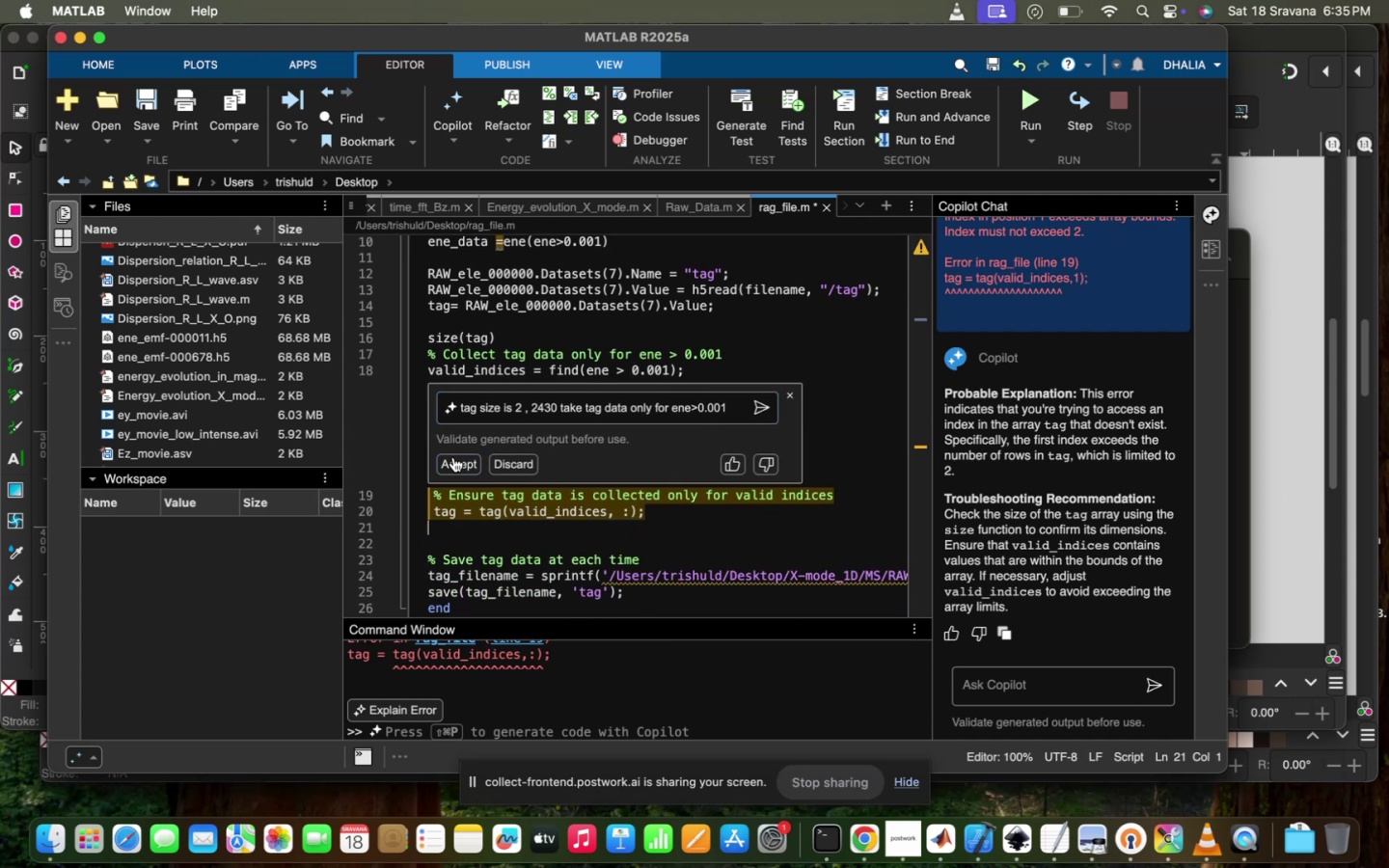 
left_click([447, 465])
 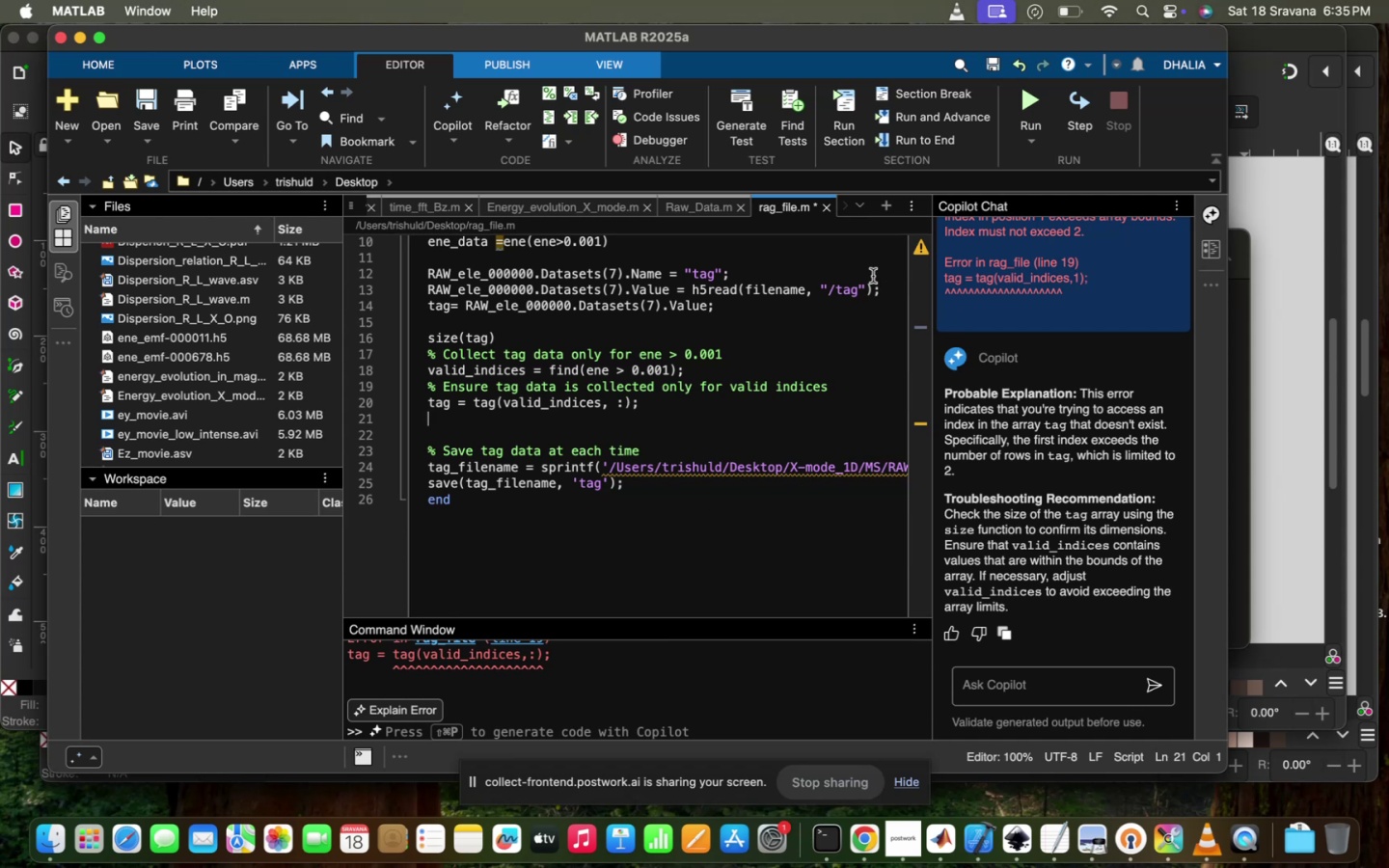 
left_click([1036, 106])
 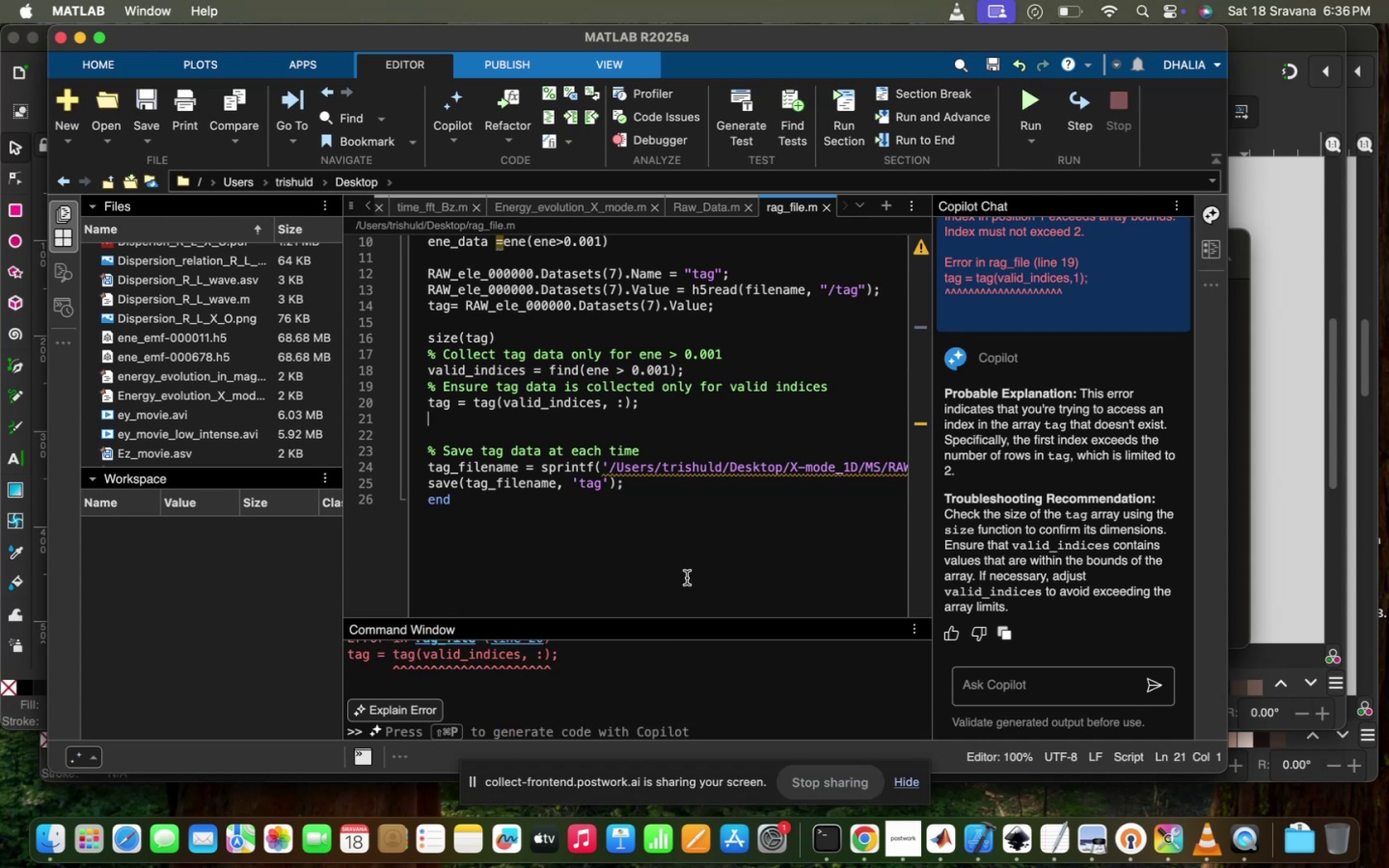 